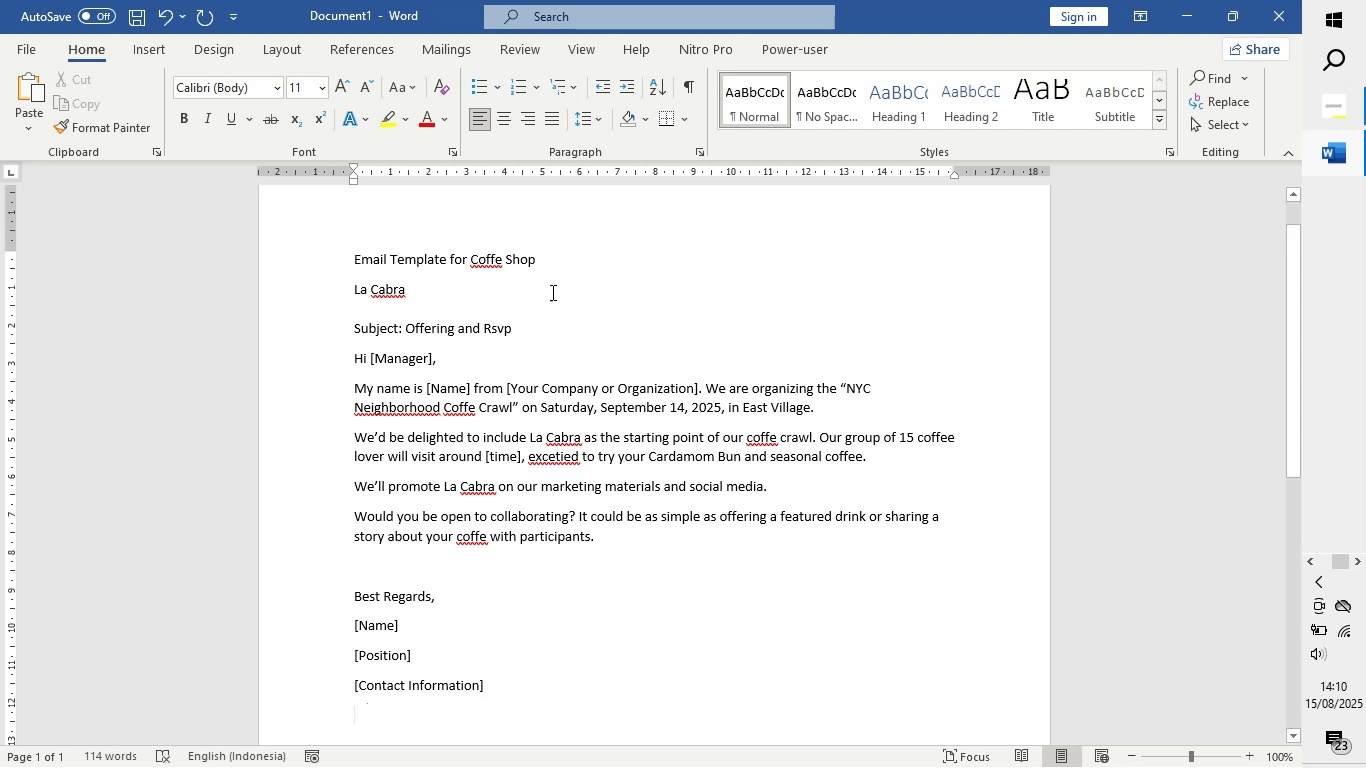 
left_click_drag(start_coordinate=[578, 261], to_coordinate=[355, 258])
 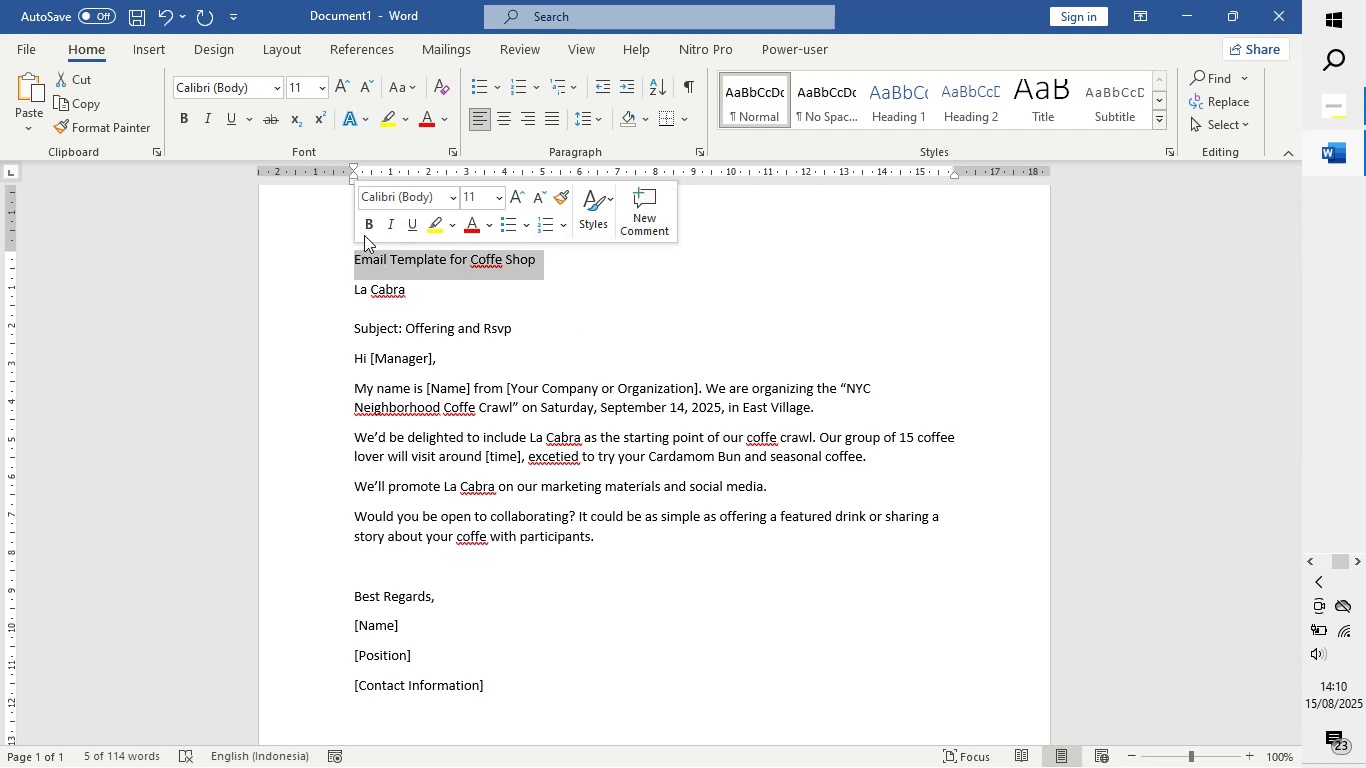 
left_click([367, 224])
 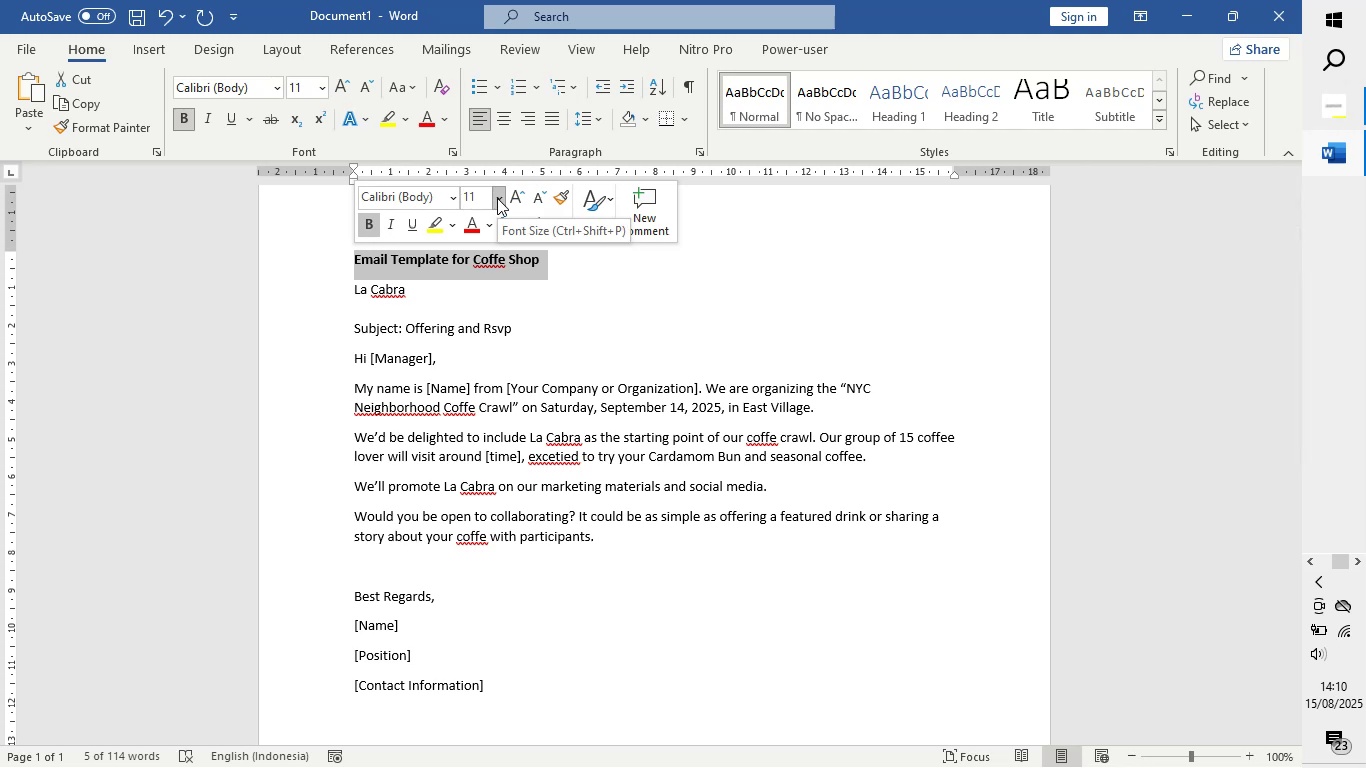 
left_click([497, 198])
 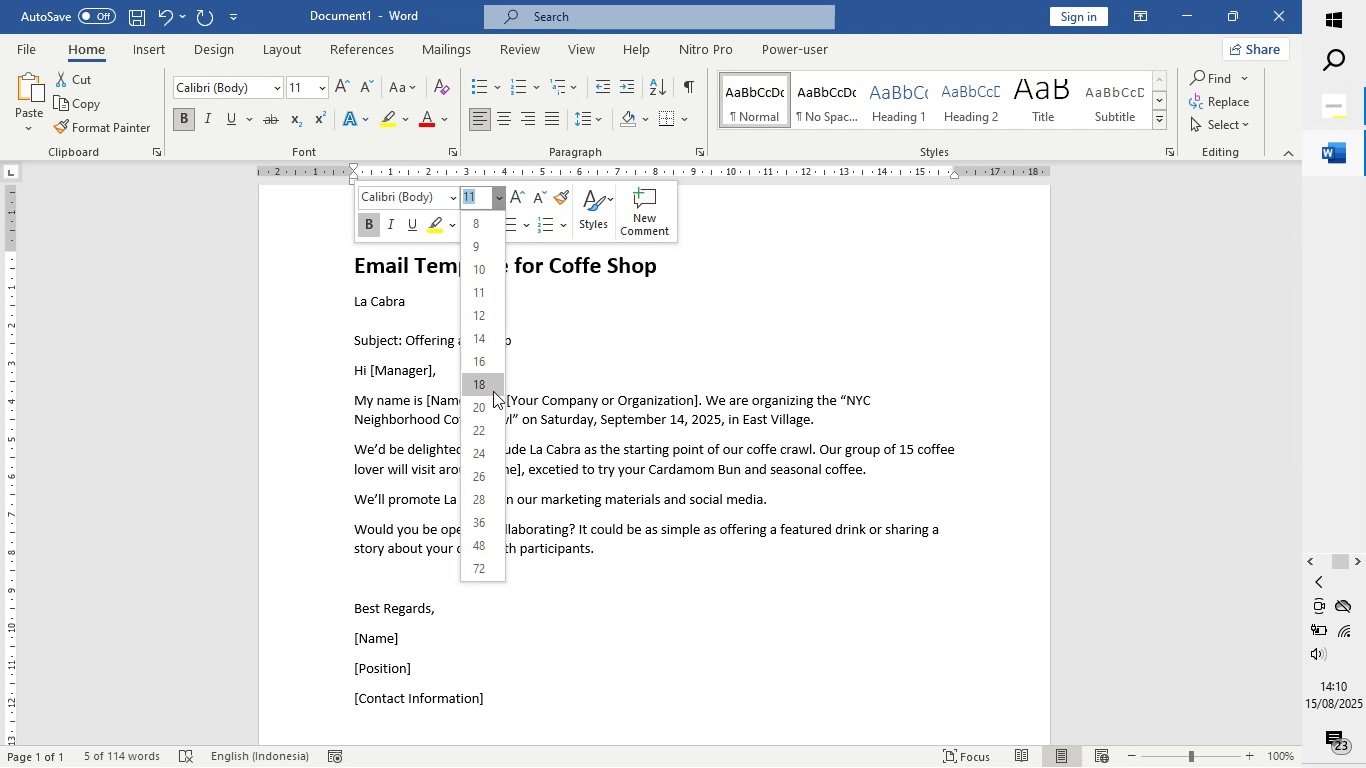 
left_click([493, 391])
 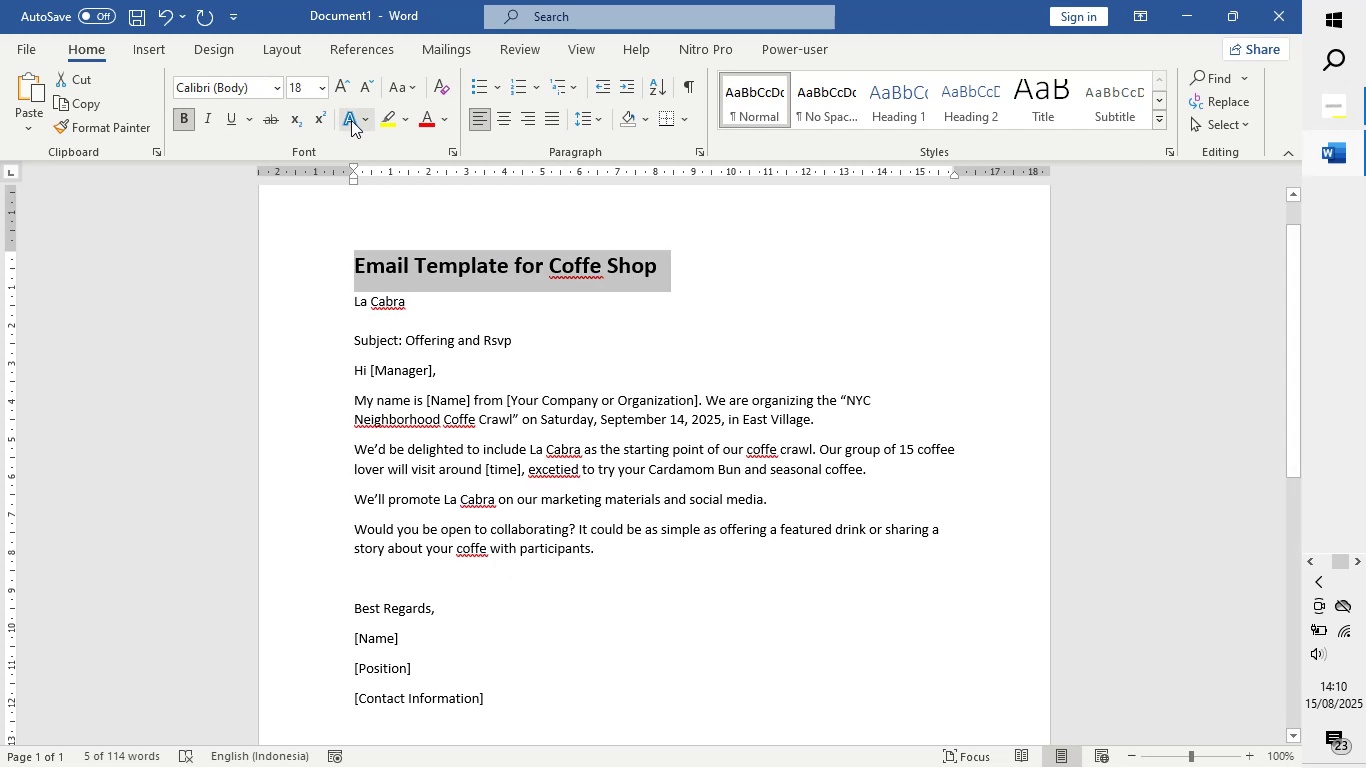 
left_click([400, 90])
 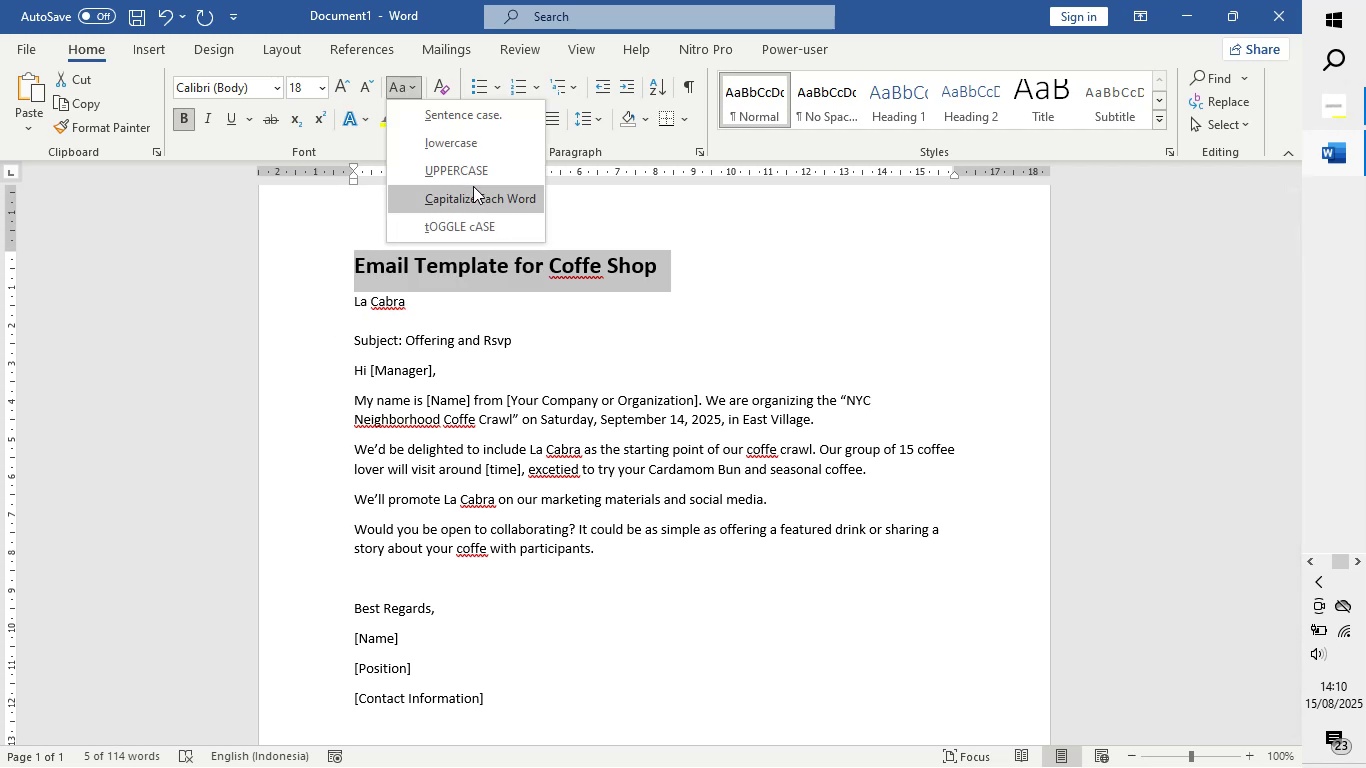 
left_click([473, 186])
 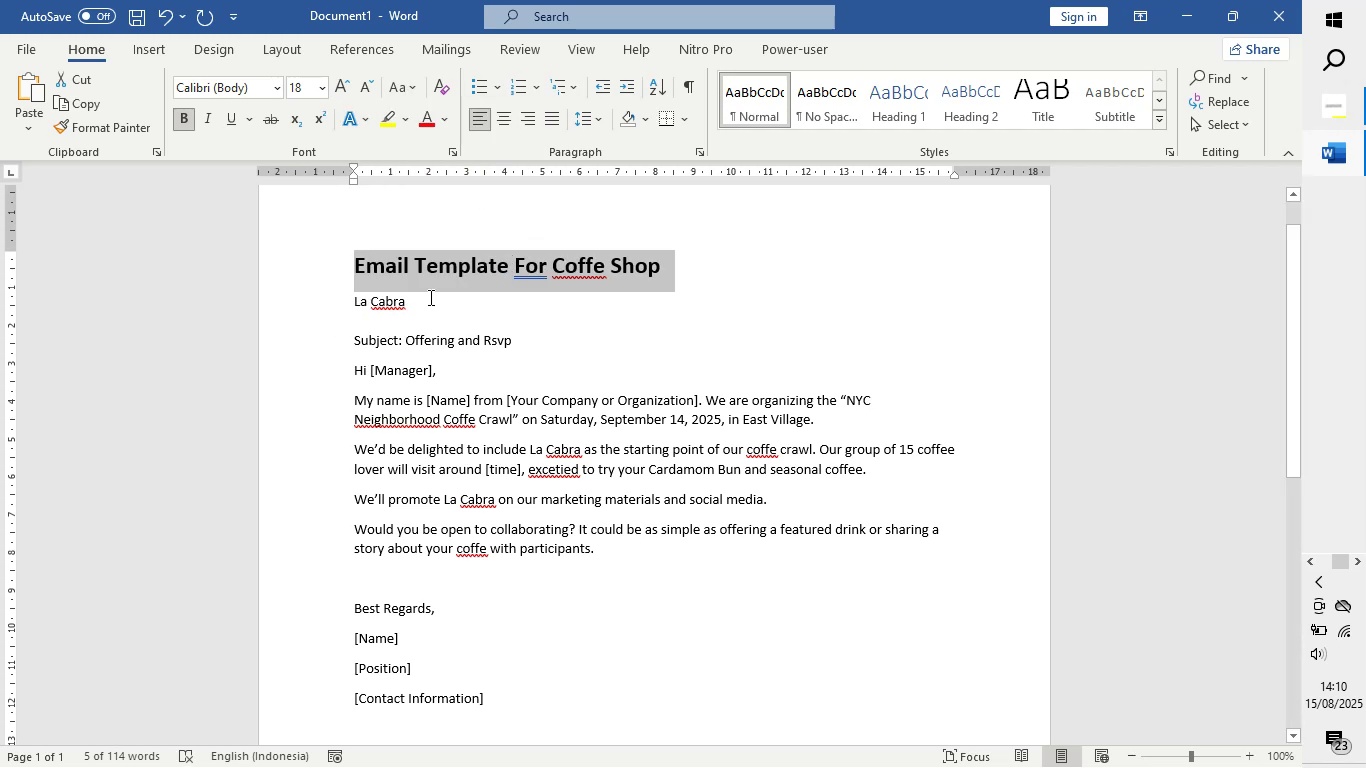 
left_click([428, 304])
 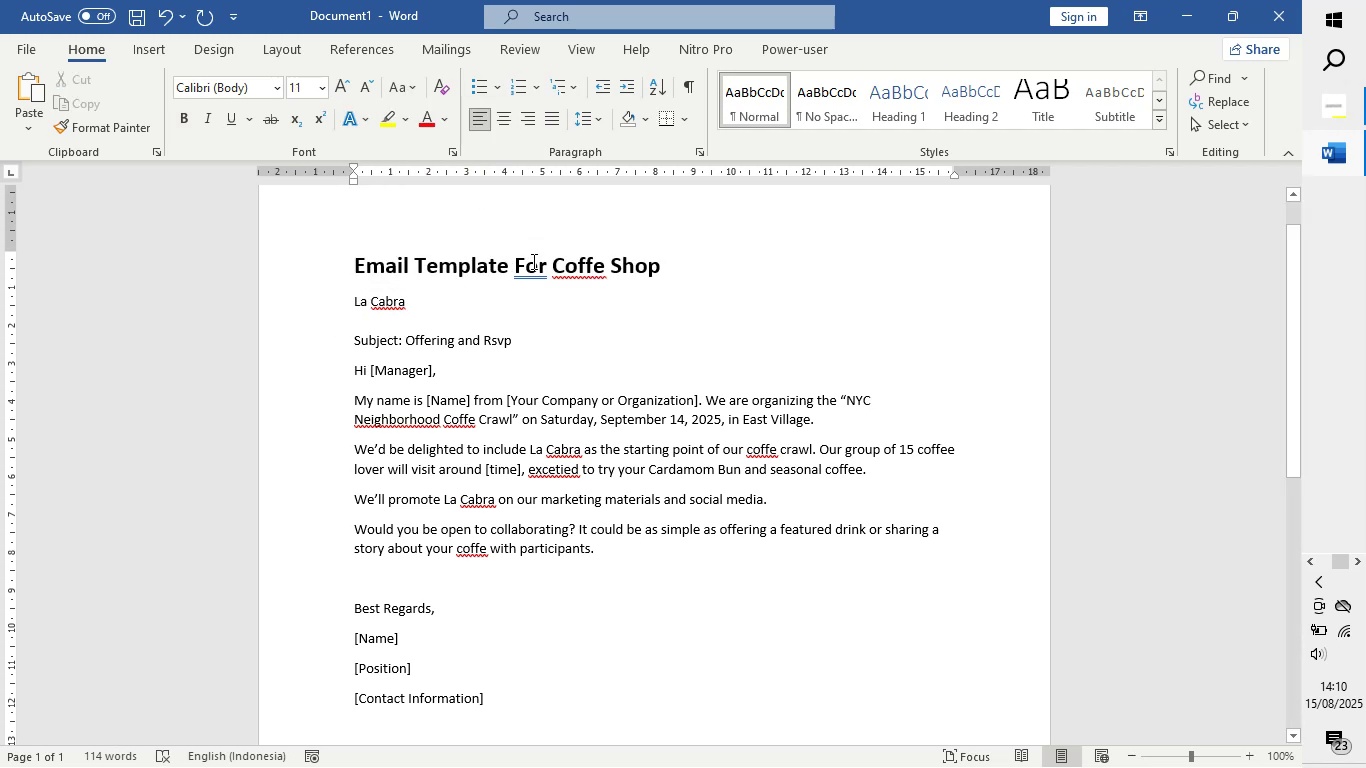 
double_click([532, 261])
 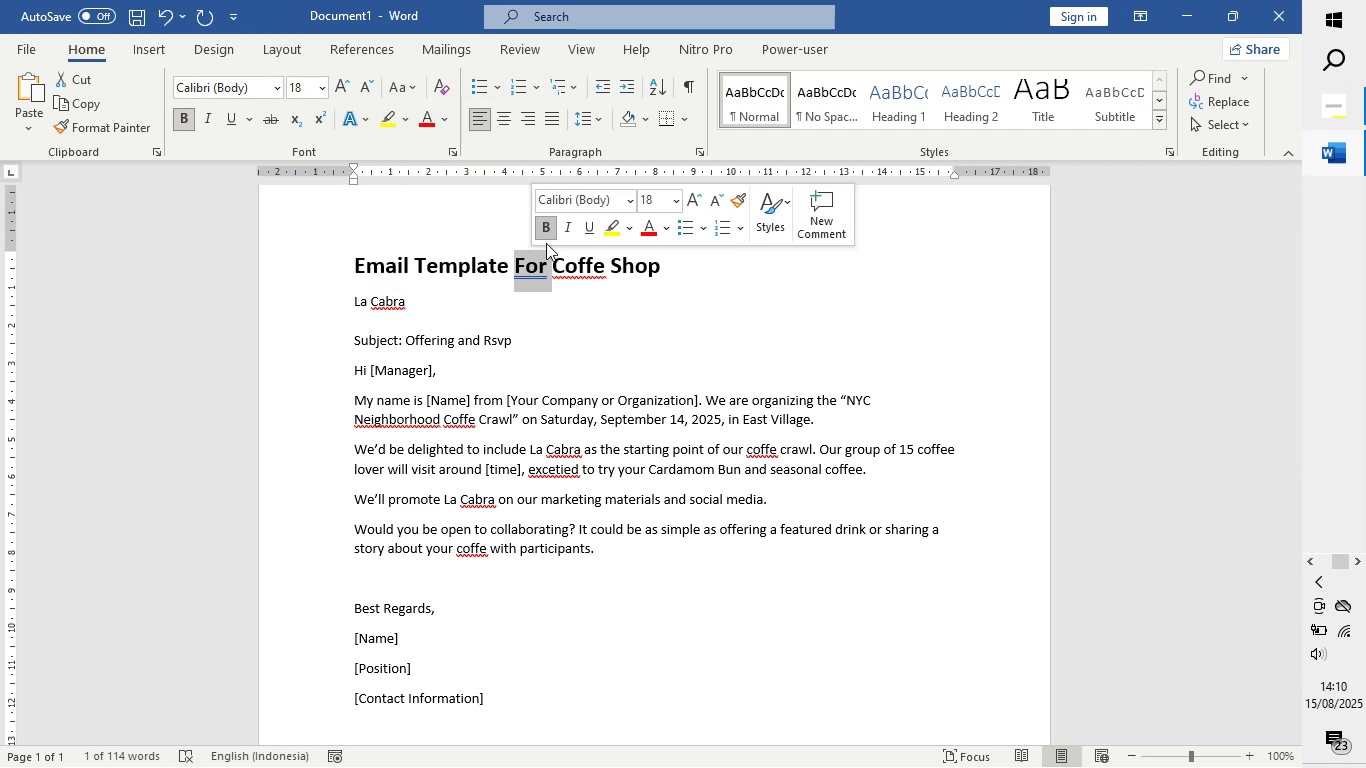 
right_click([534, 268])
 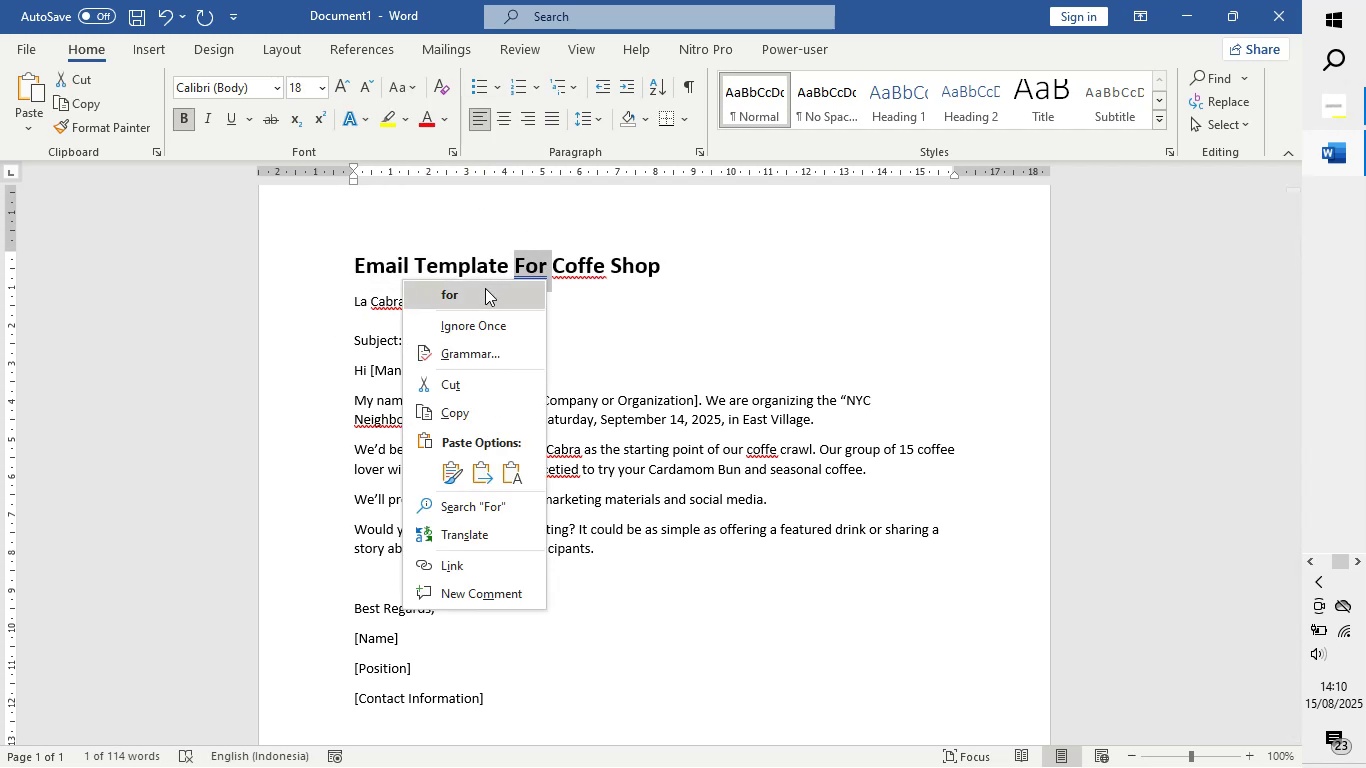 
left_click([483, 290])
 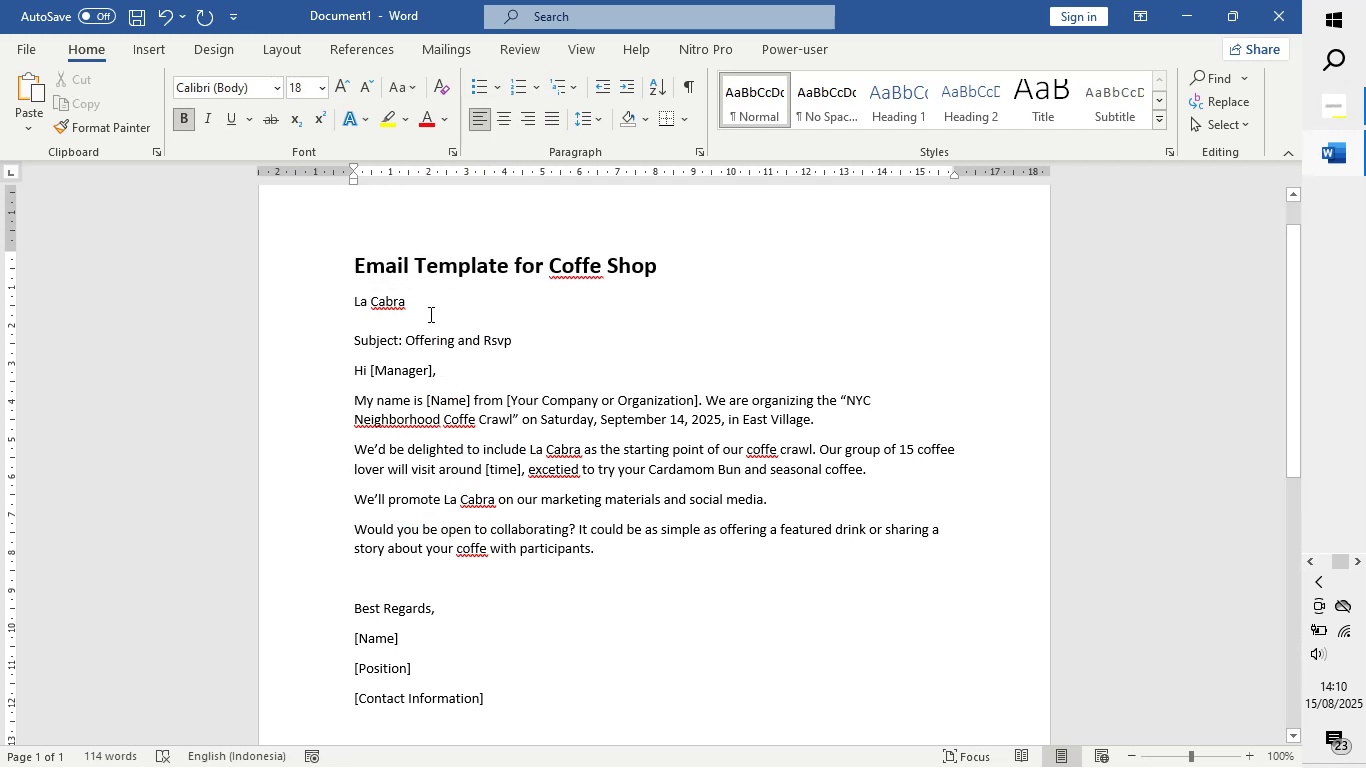 
left_click_drag(start_coordinate=[429, 314], to_coordinate=[329, 299])
 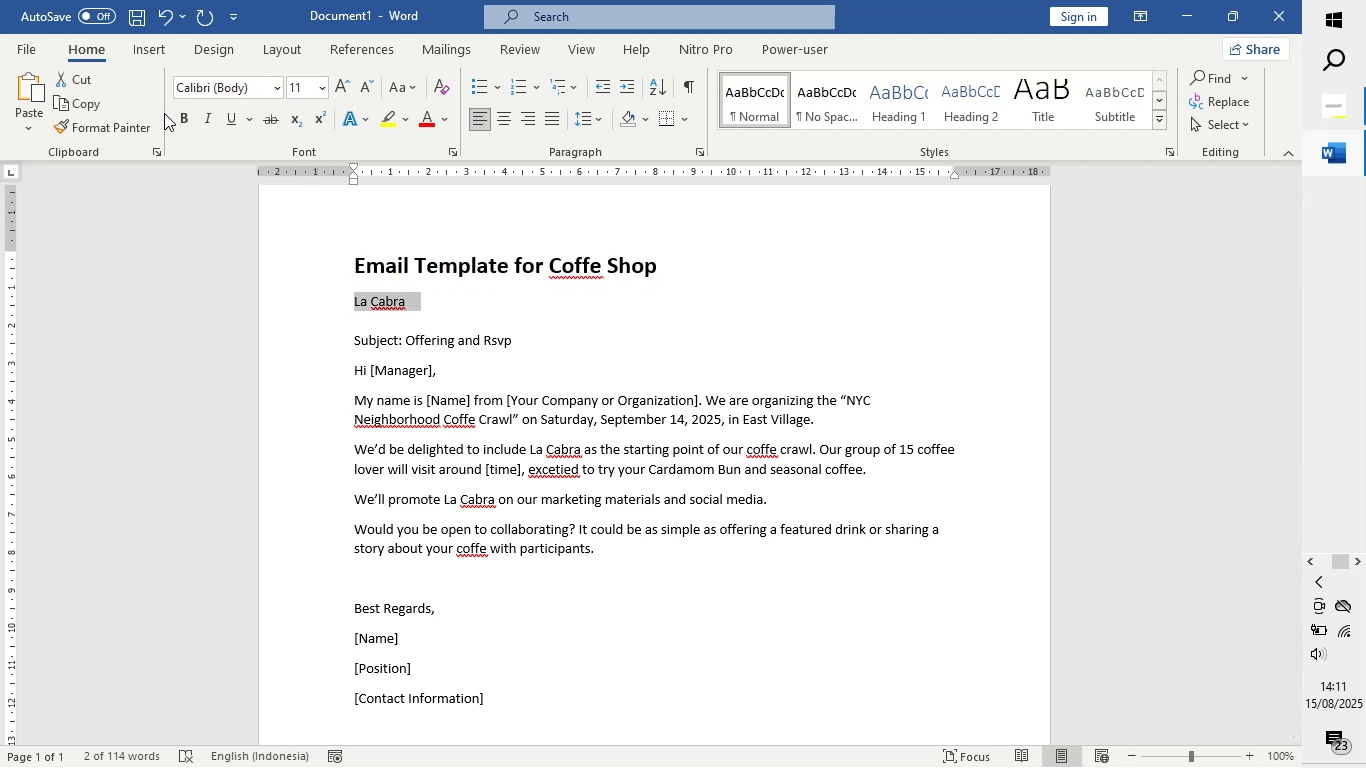 
left_click([180, 116])
 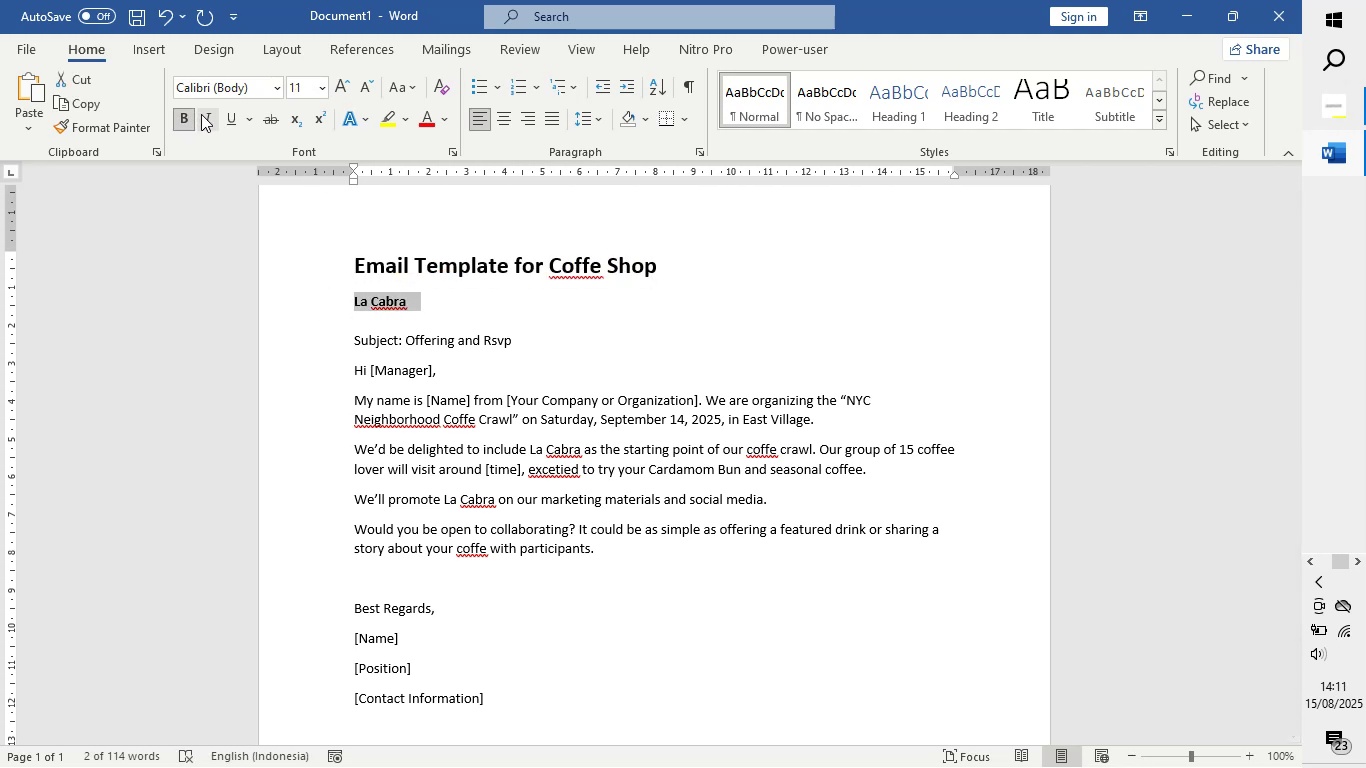 
left_click([201, 114])
 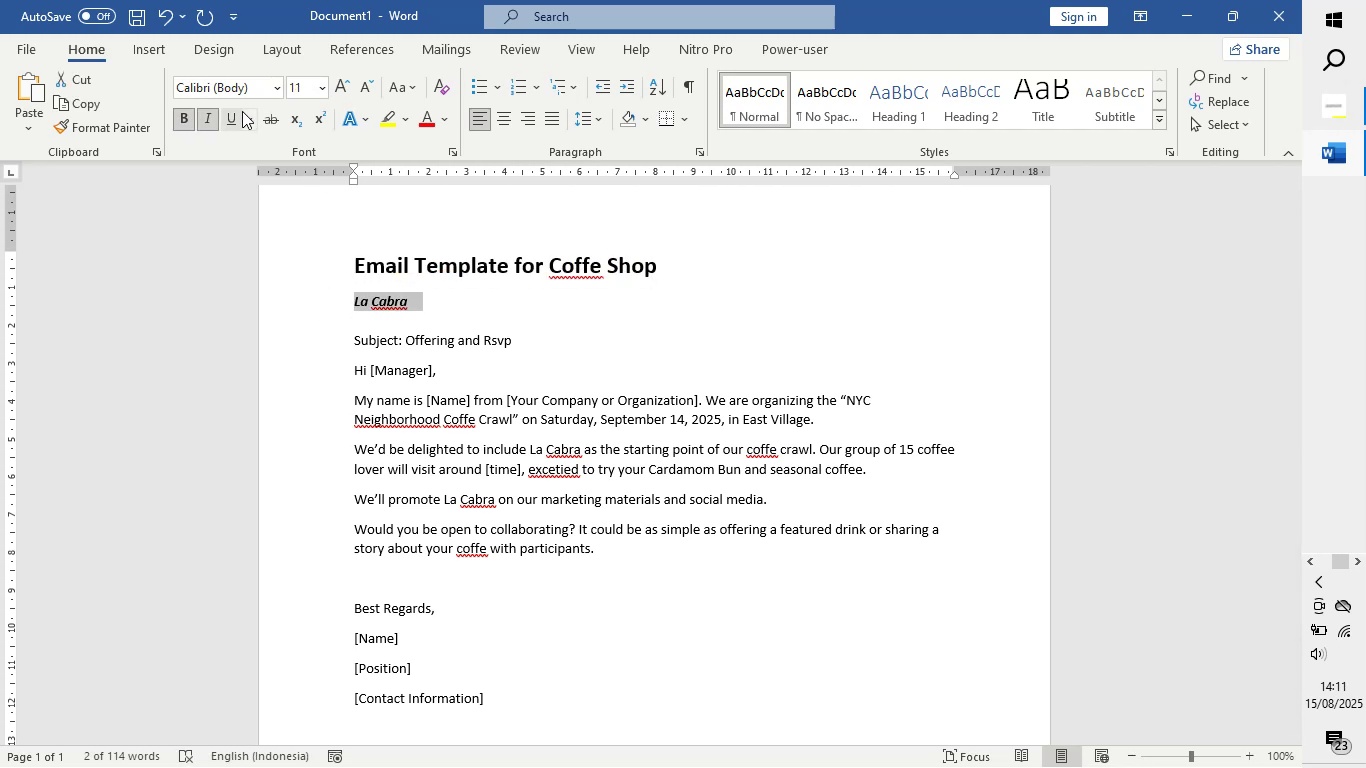 
left_click([232, 111])
 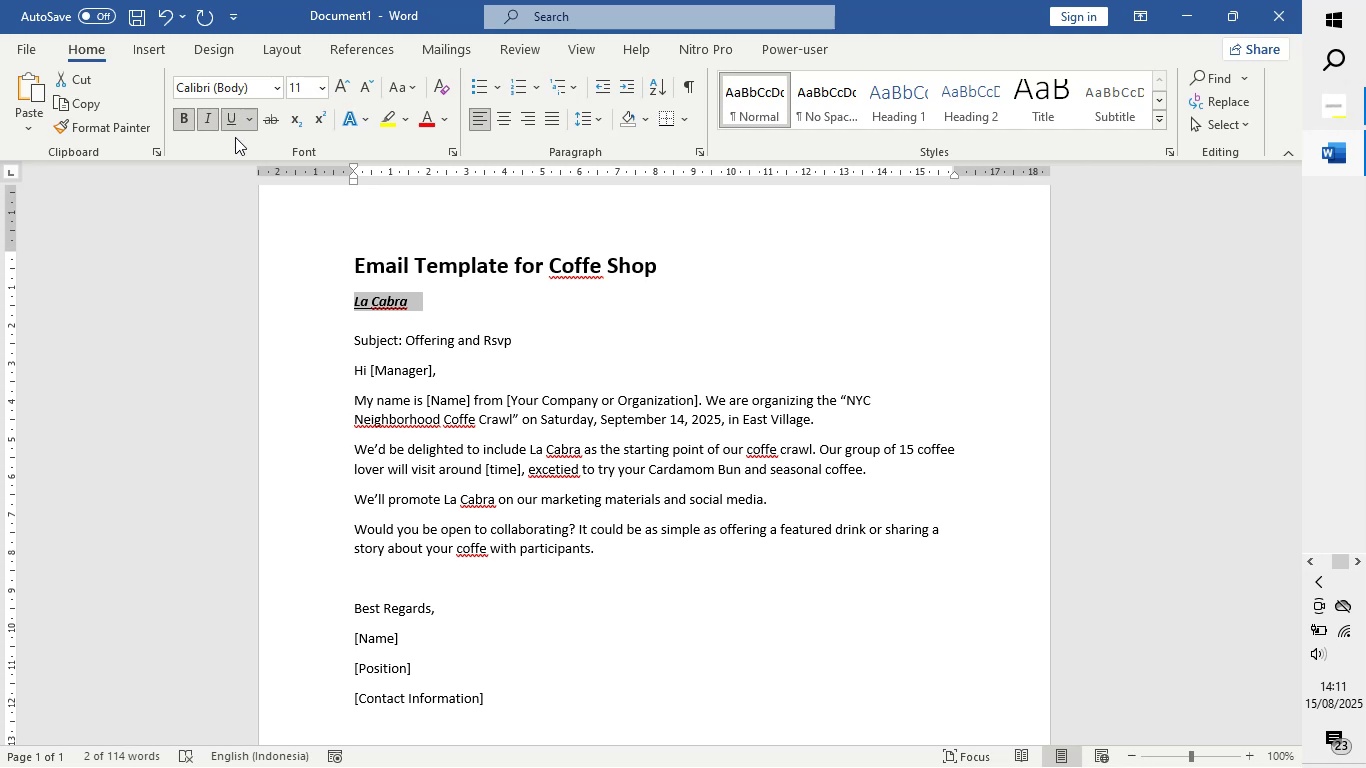 
left_click([249, 162])
 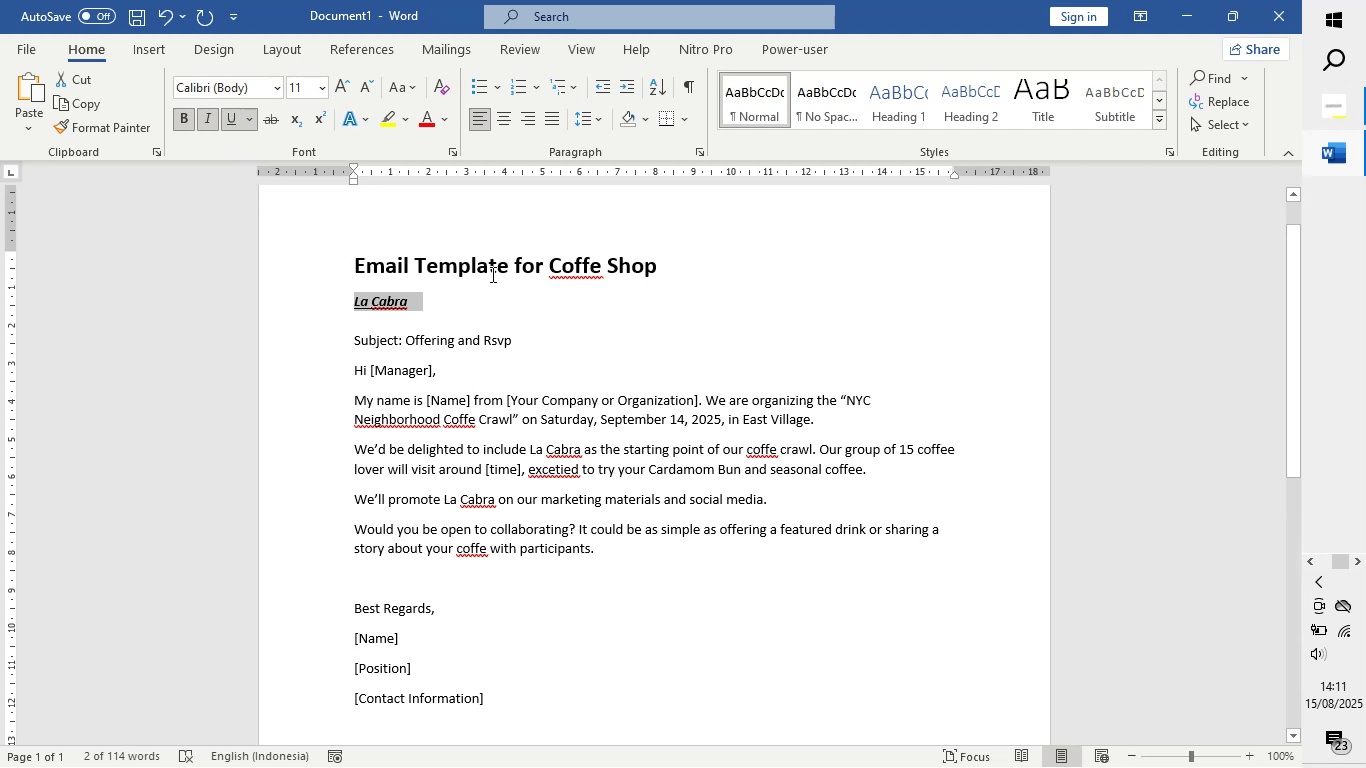 
left_click([523, 297])
 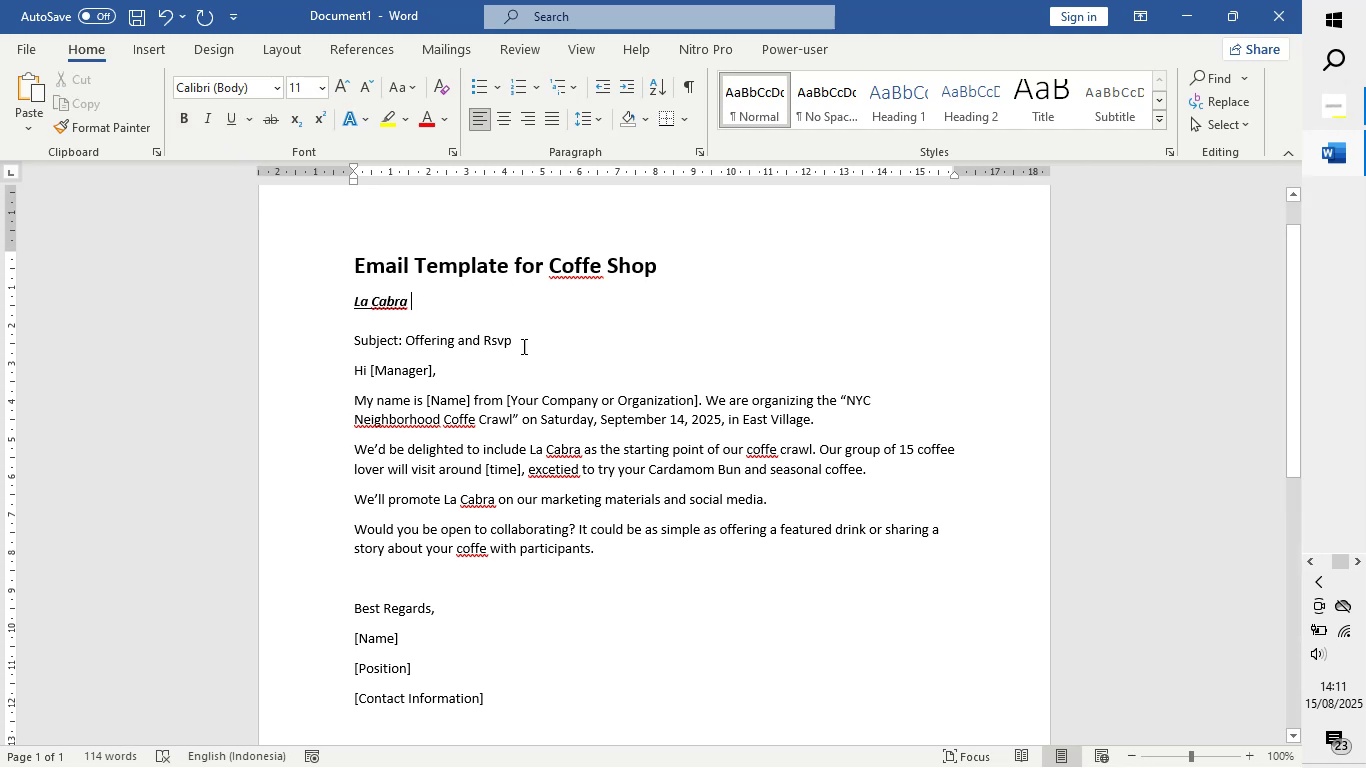 
left_click_drag(start_coordinate=[415, 303], to_coordinate=[353, 297])
 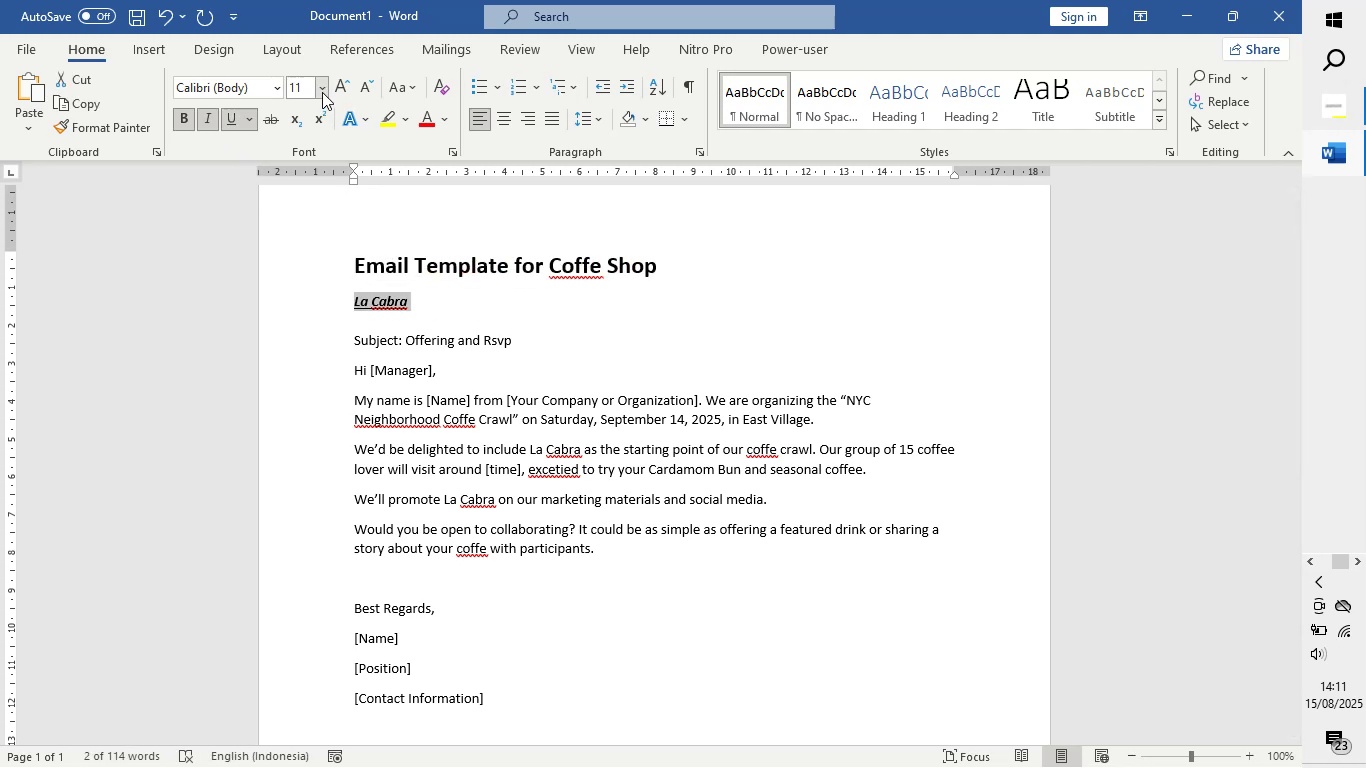 
left_click([322, 92])
 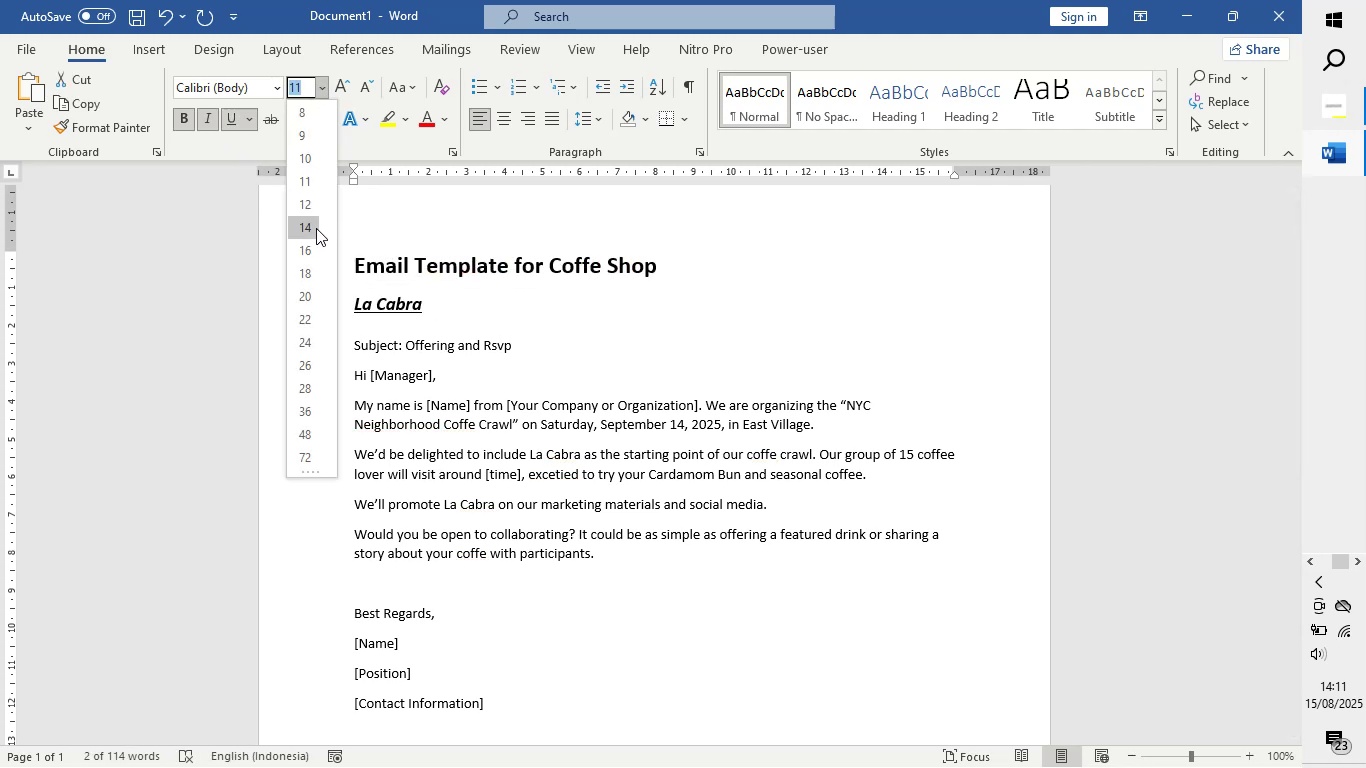 
left_click([316, 228])
 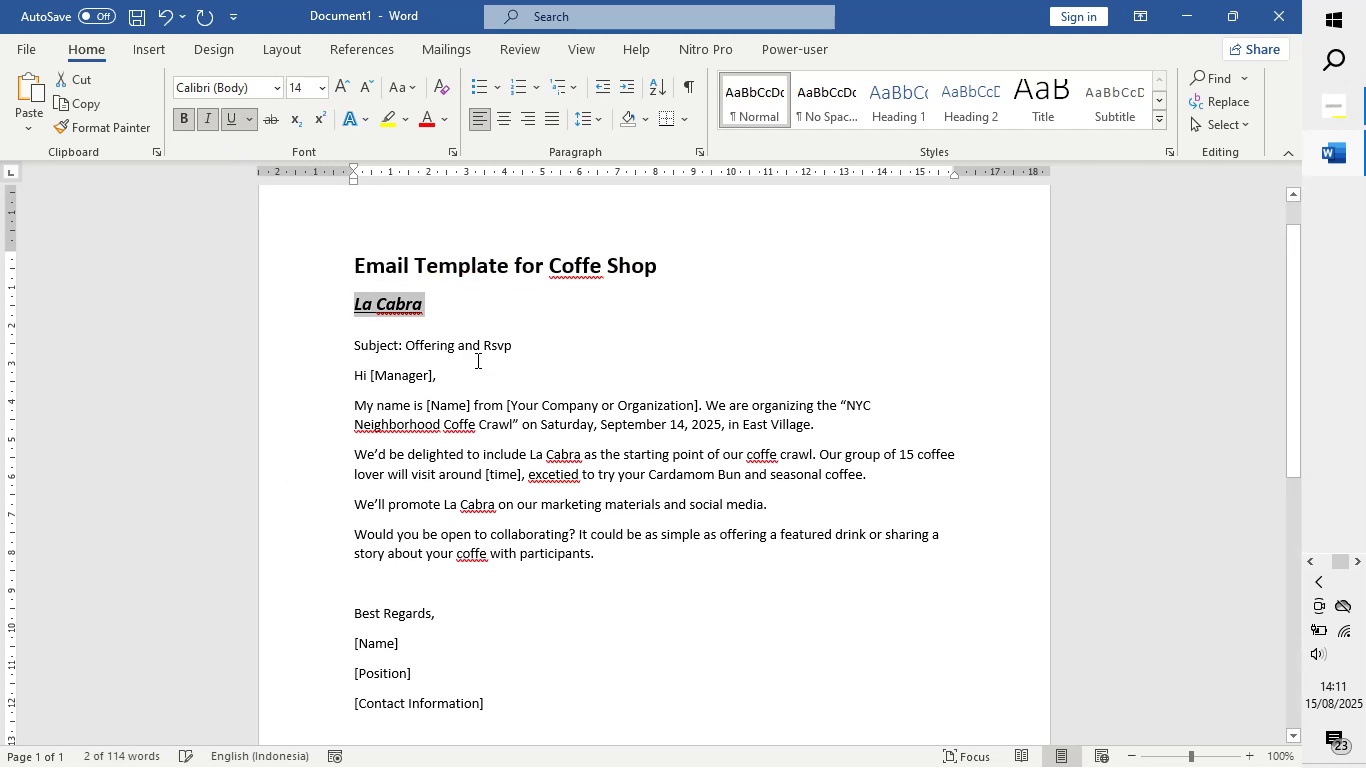 
left_click([476, 360])
 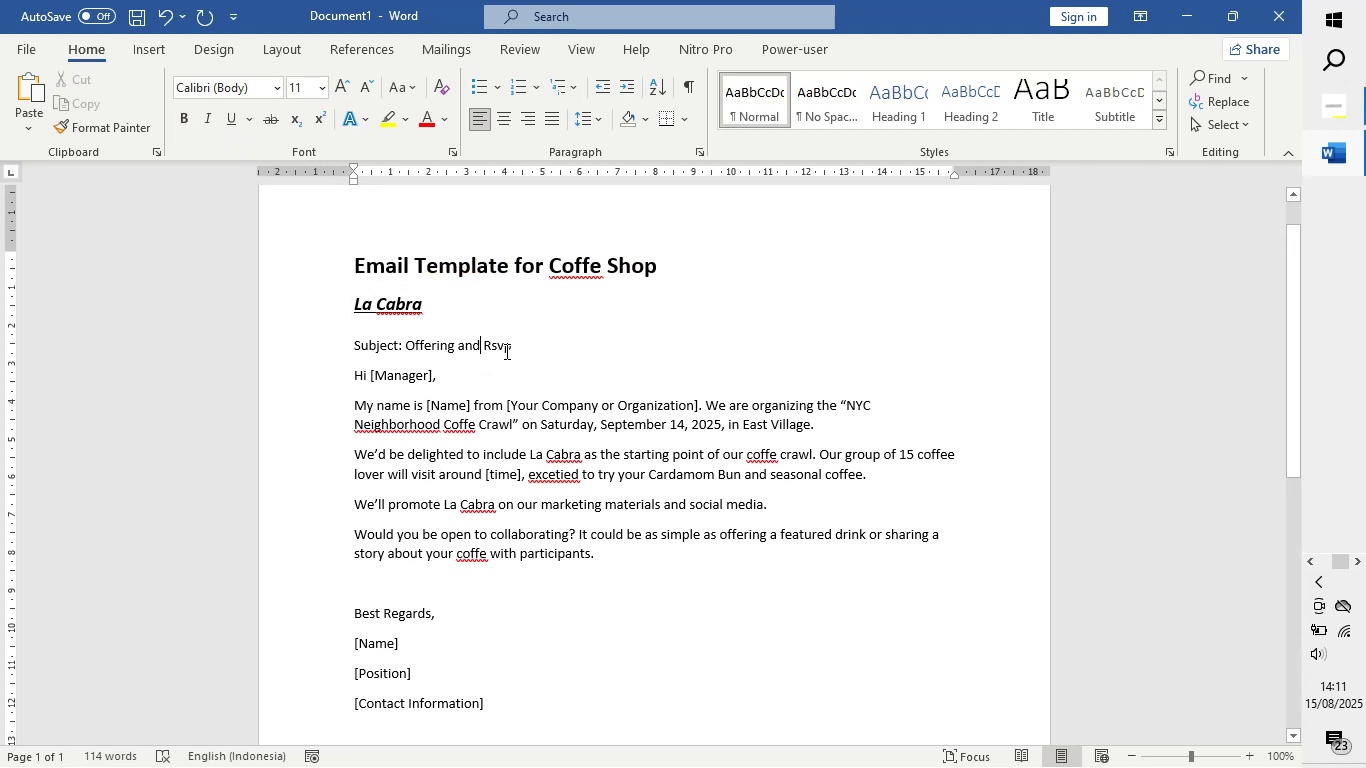 
left_click_drag(start_coordinate=[512, 344], to_coordinate=[368, 358])
 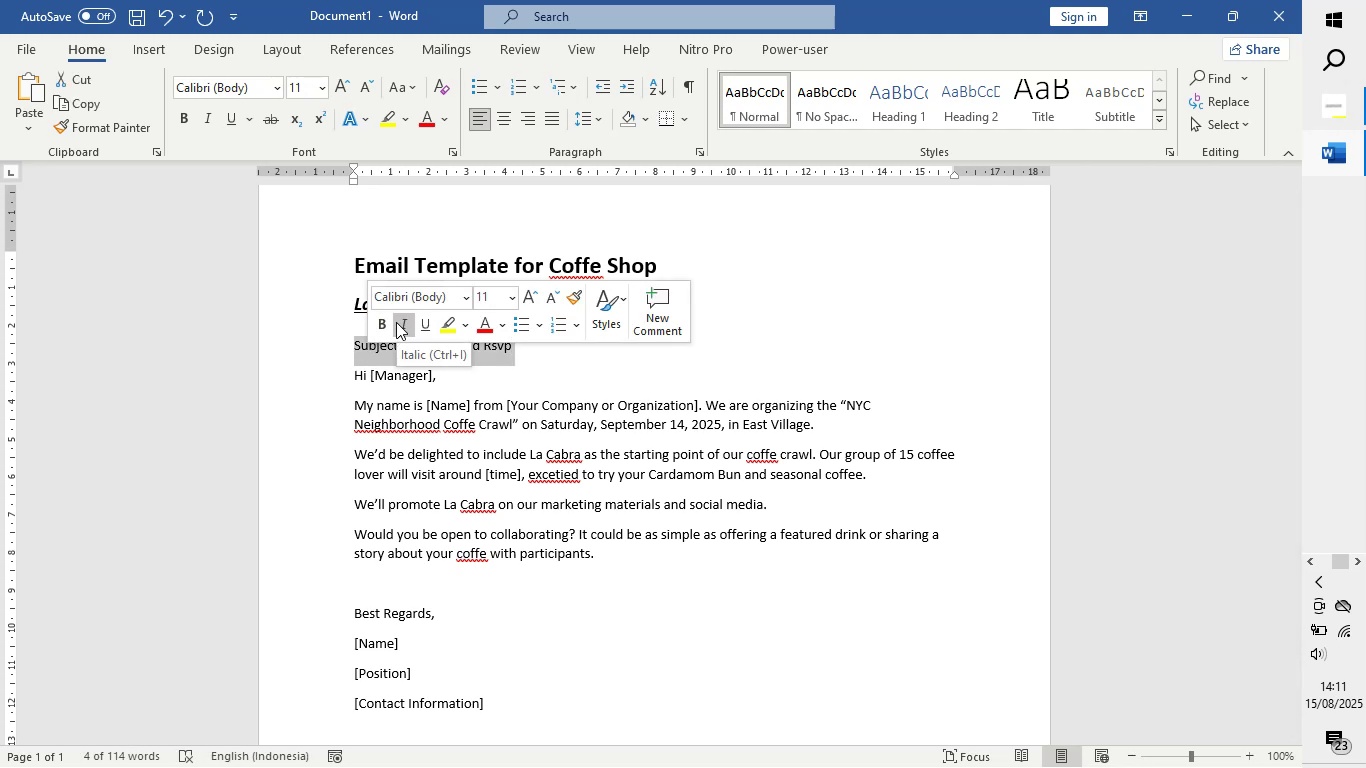 
left_click([396, 322])
 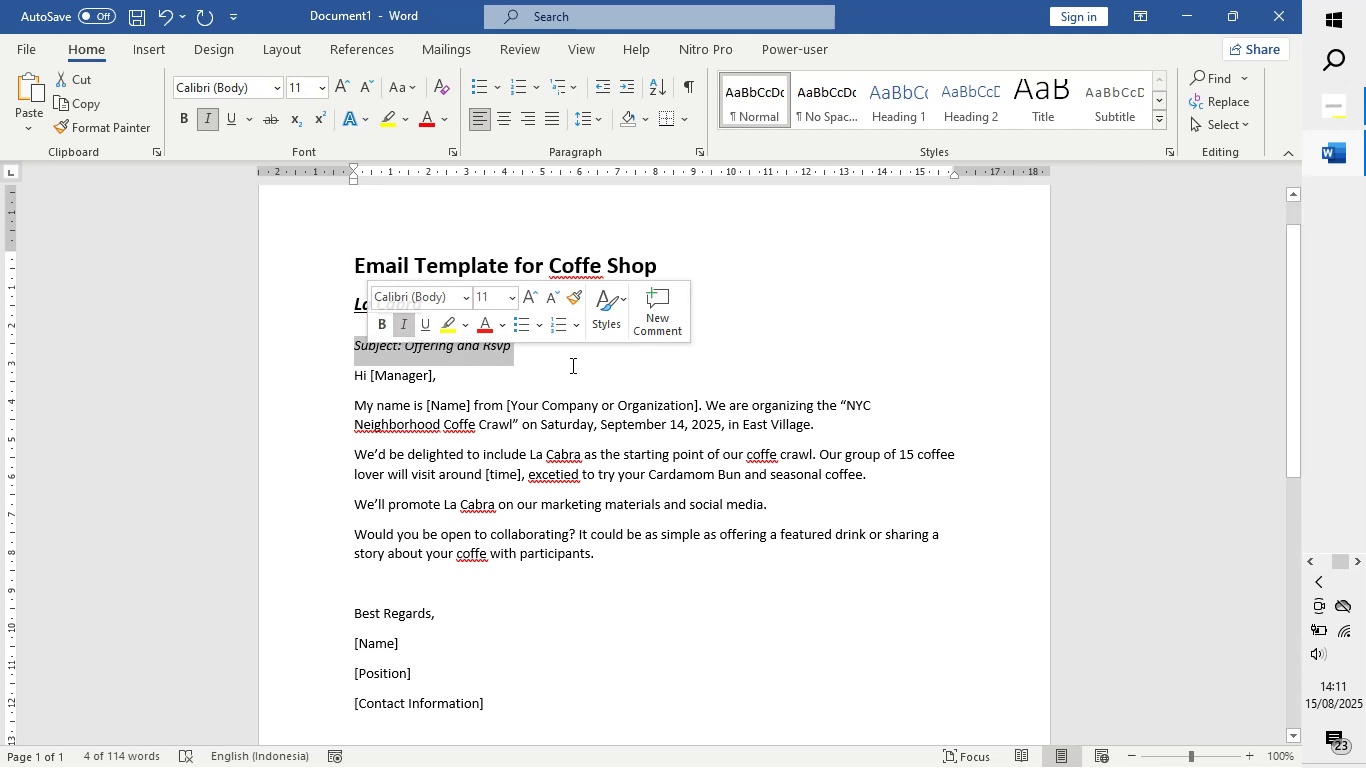 
left_click([571, 365])
 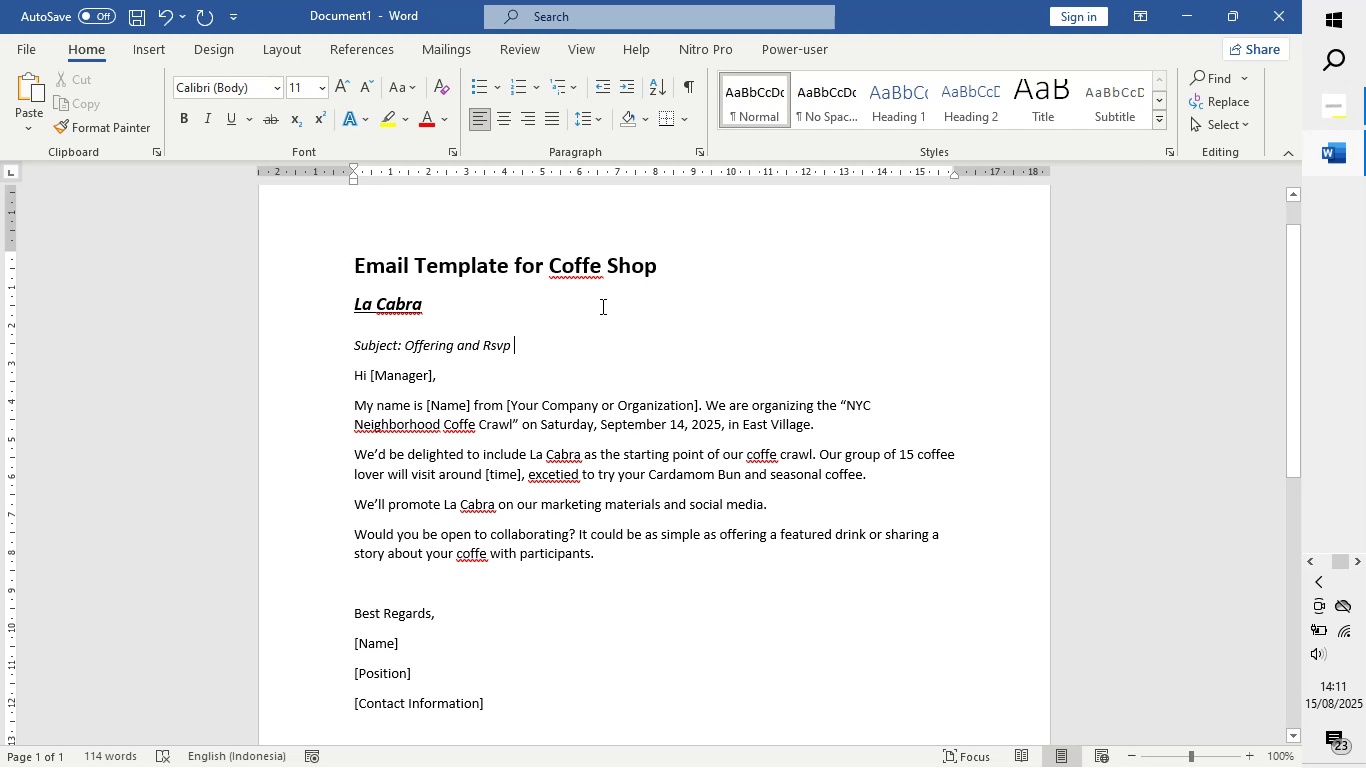 
wait(9.87)
 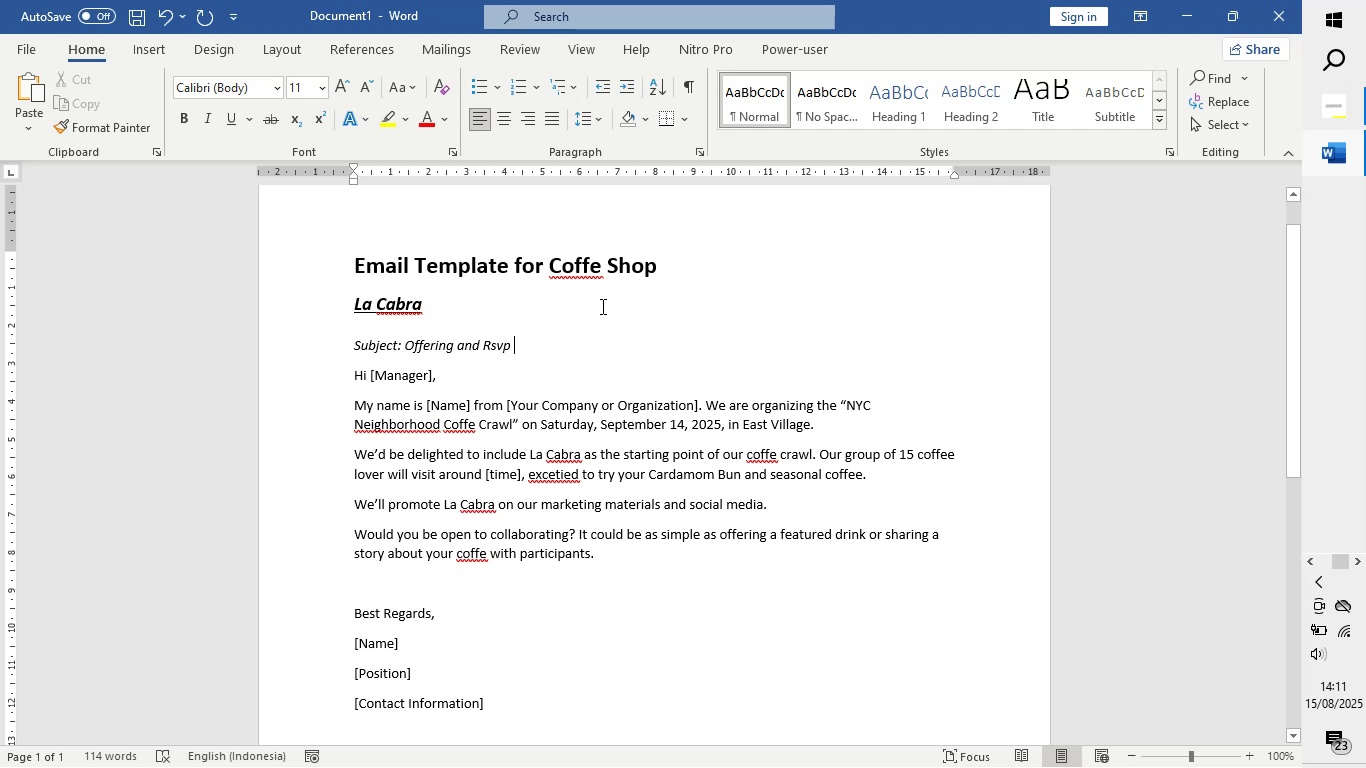 
double_click([571, 478])
 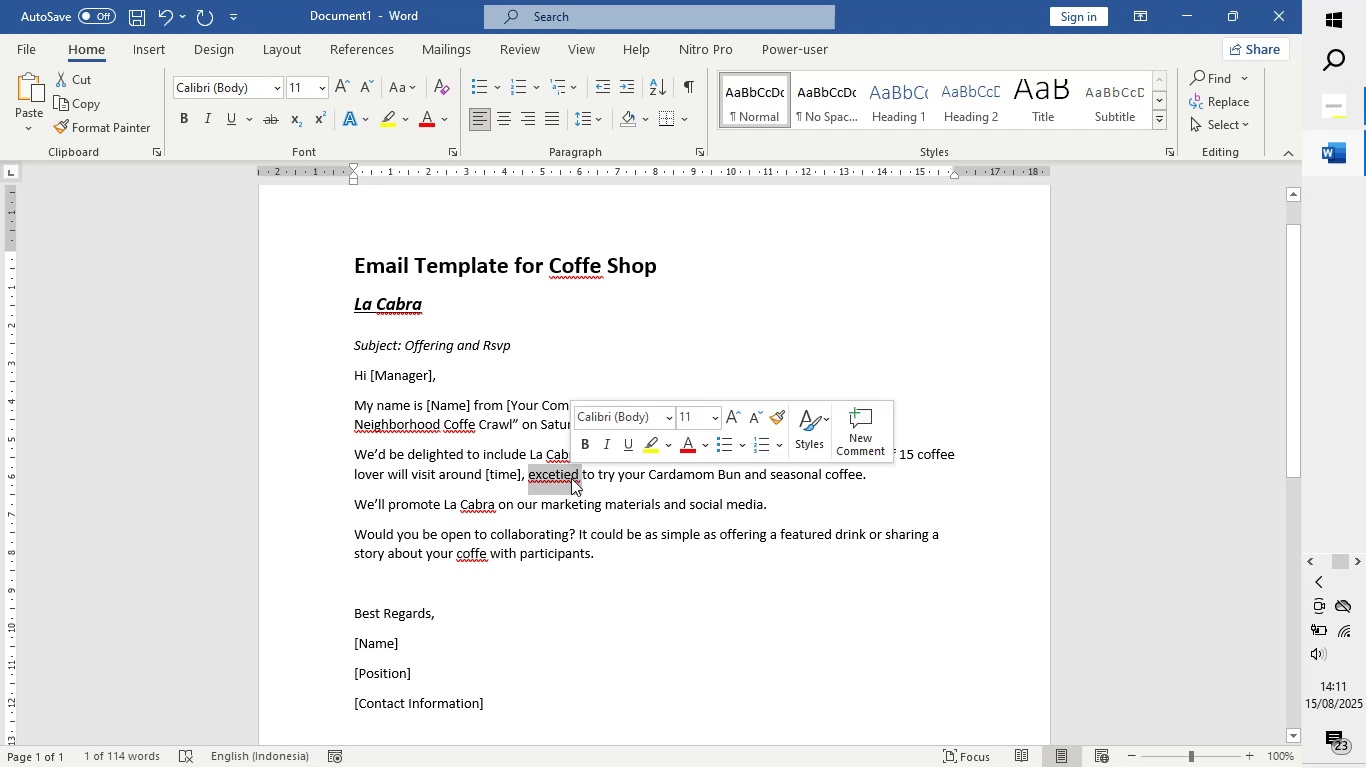 
right_click([571, 478])
 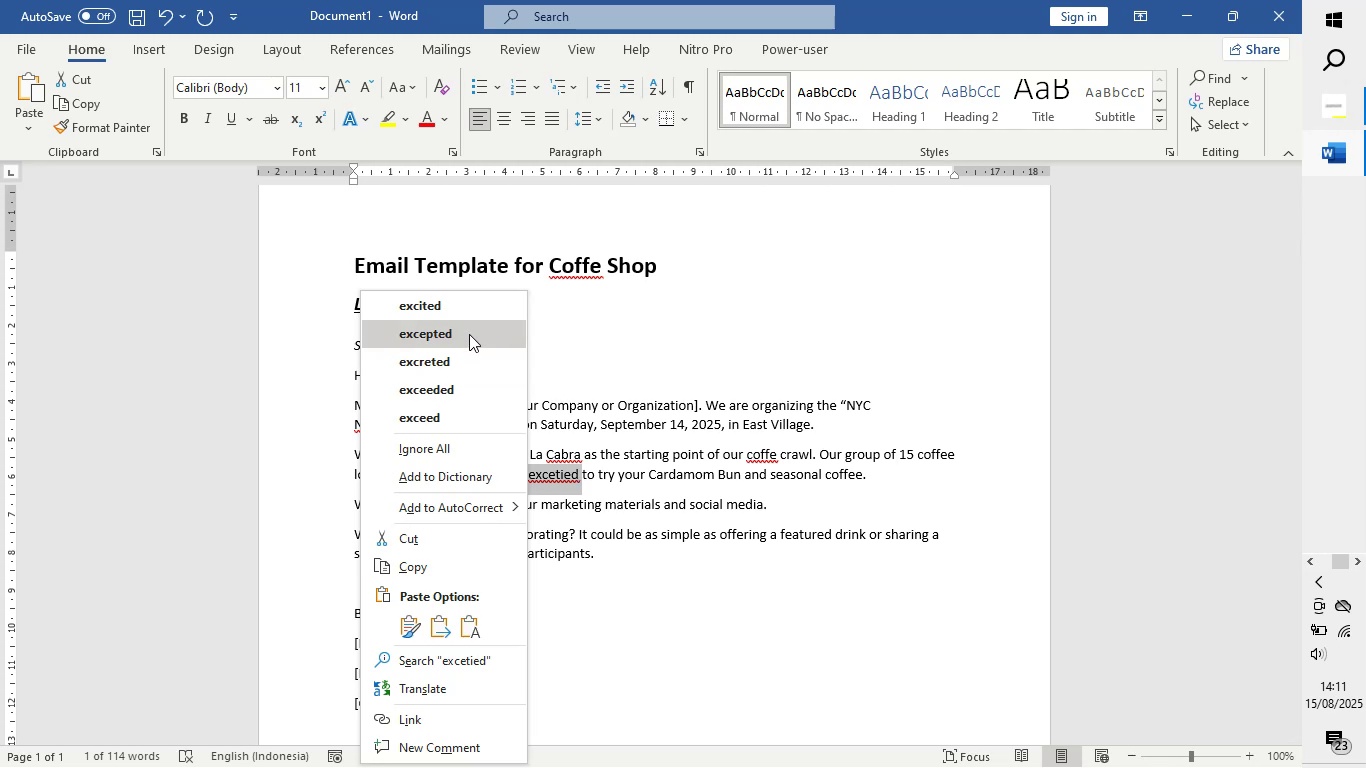 
left_click([478, 309])
 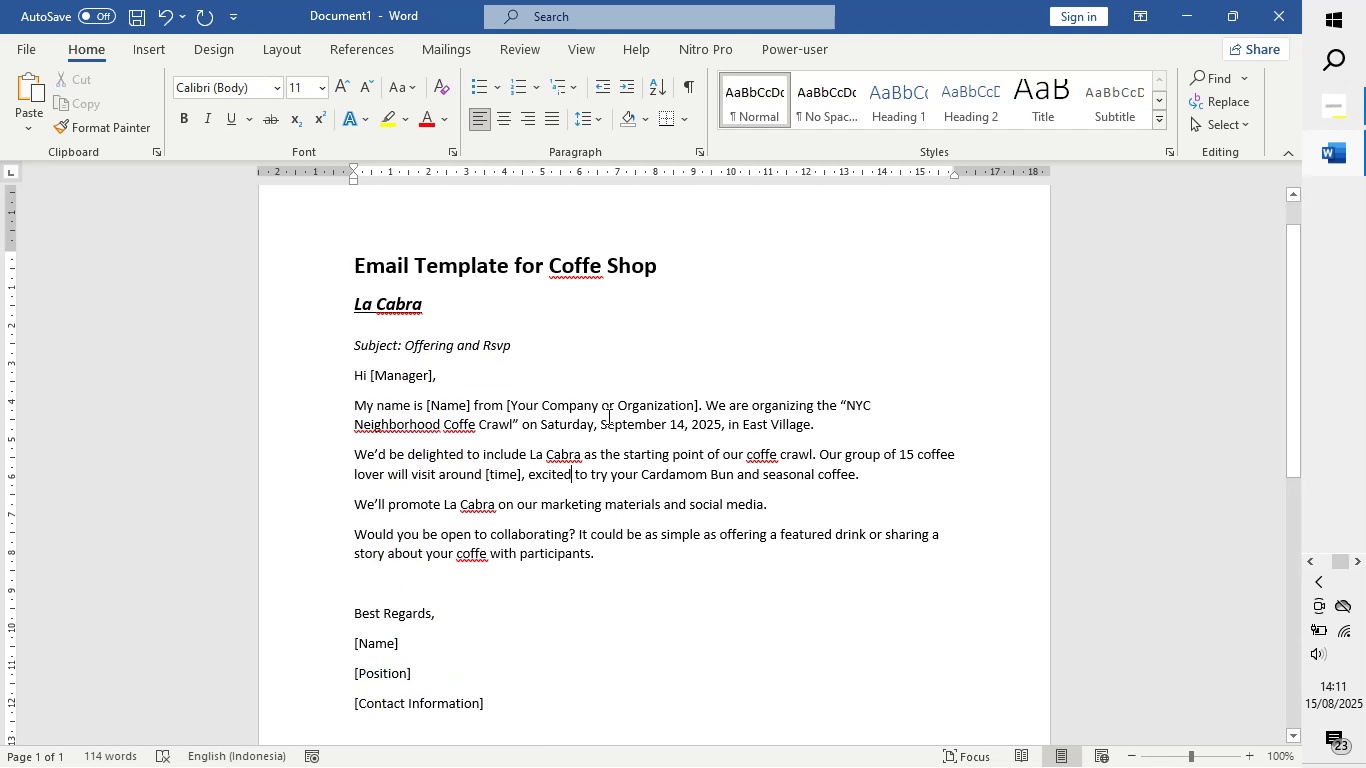 
wait(5.04)
 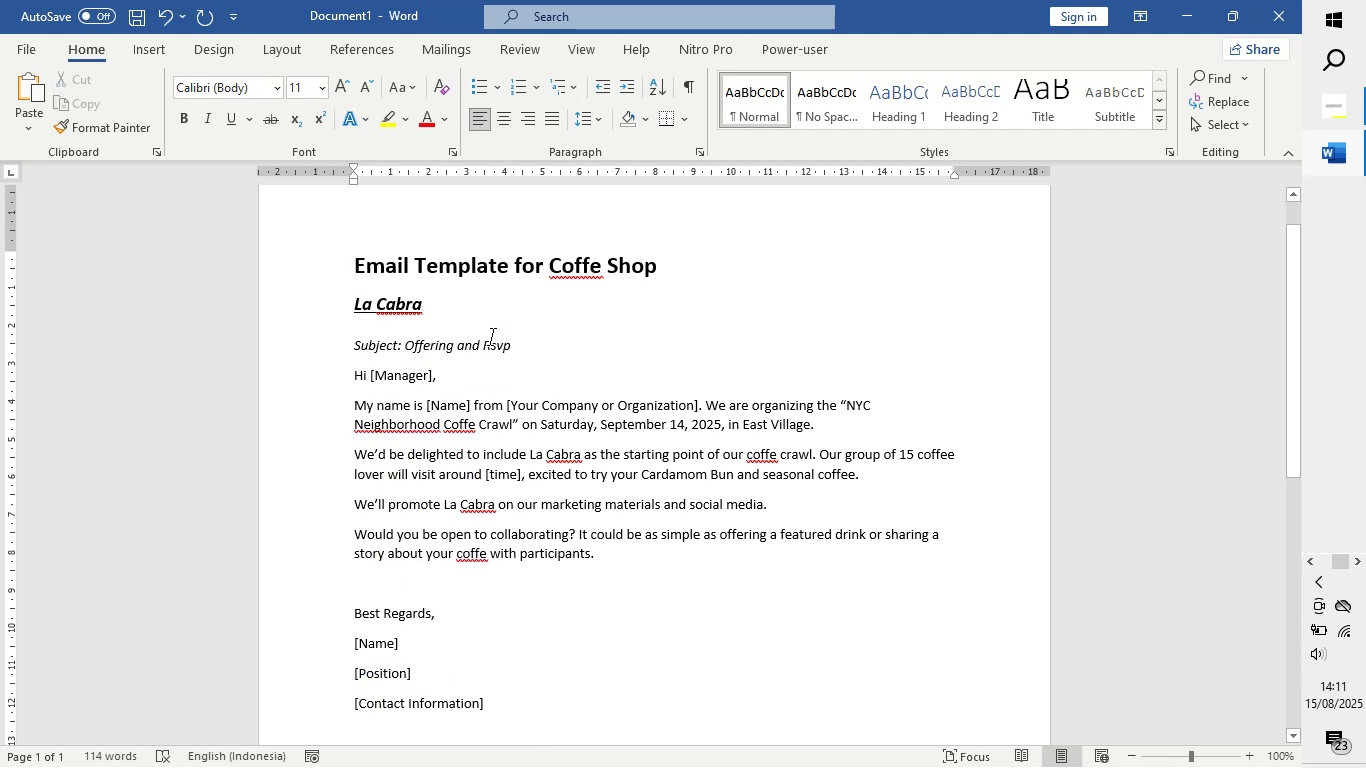 
right_click([755, 449])
 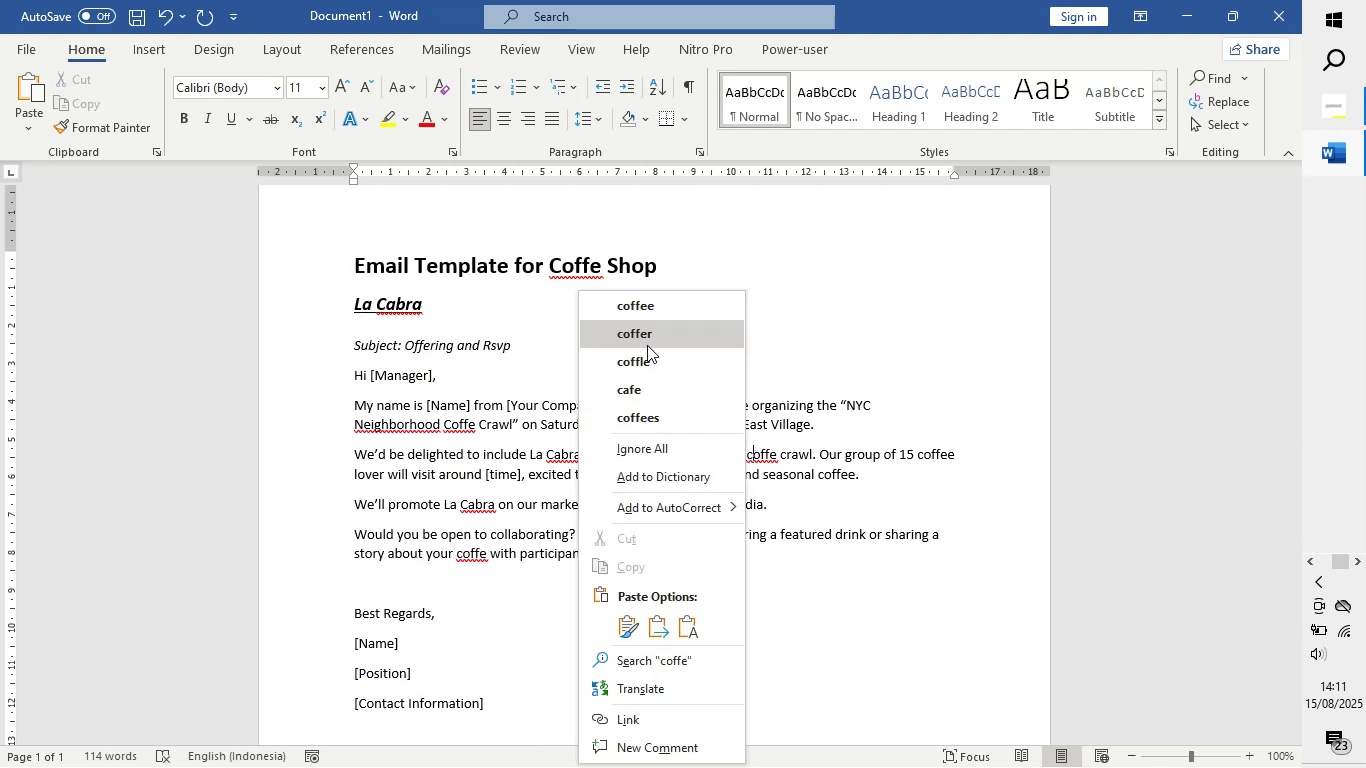 
left_click([672, 305])
 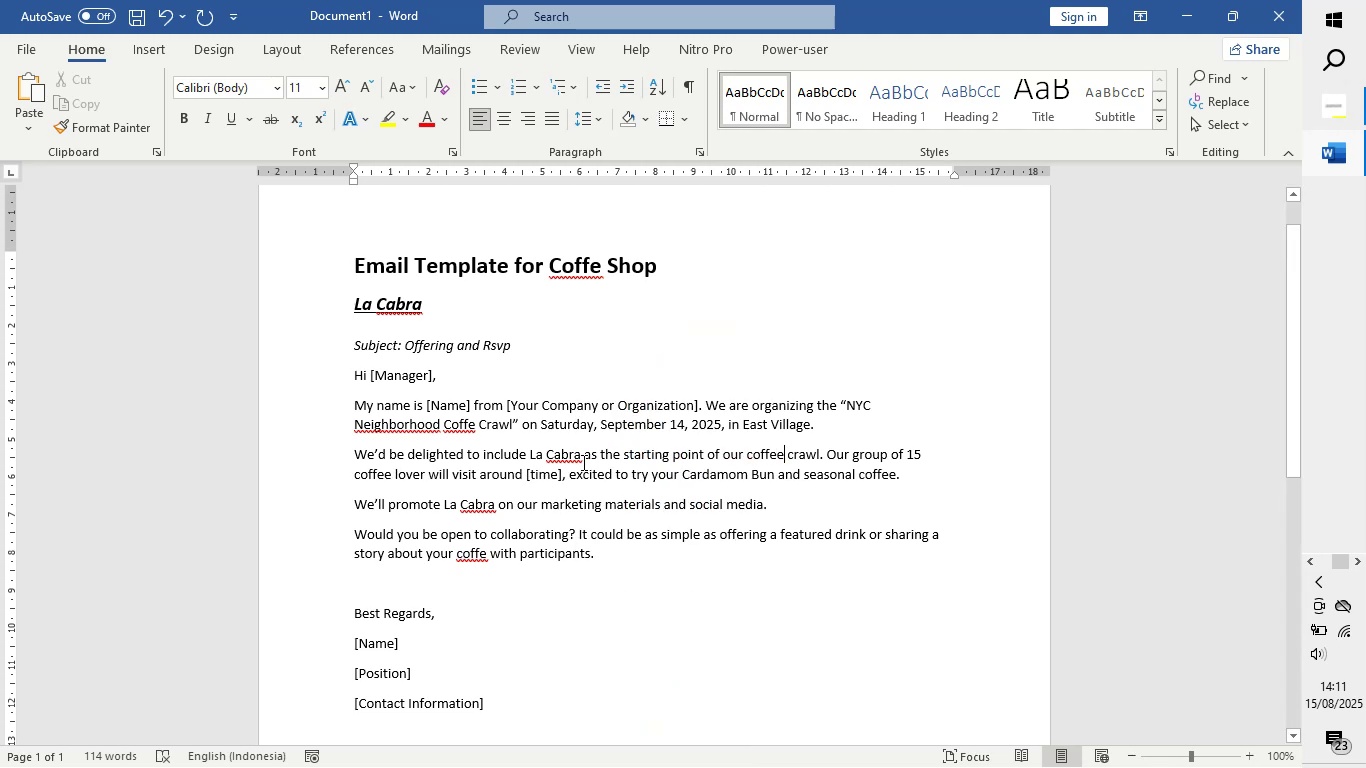 
right_click([571, 448])
 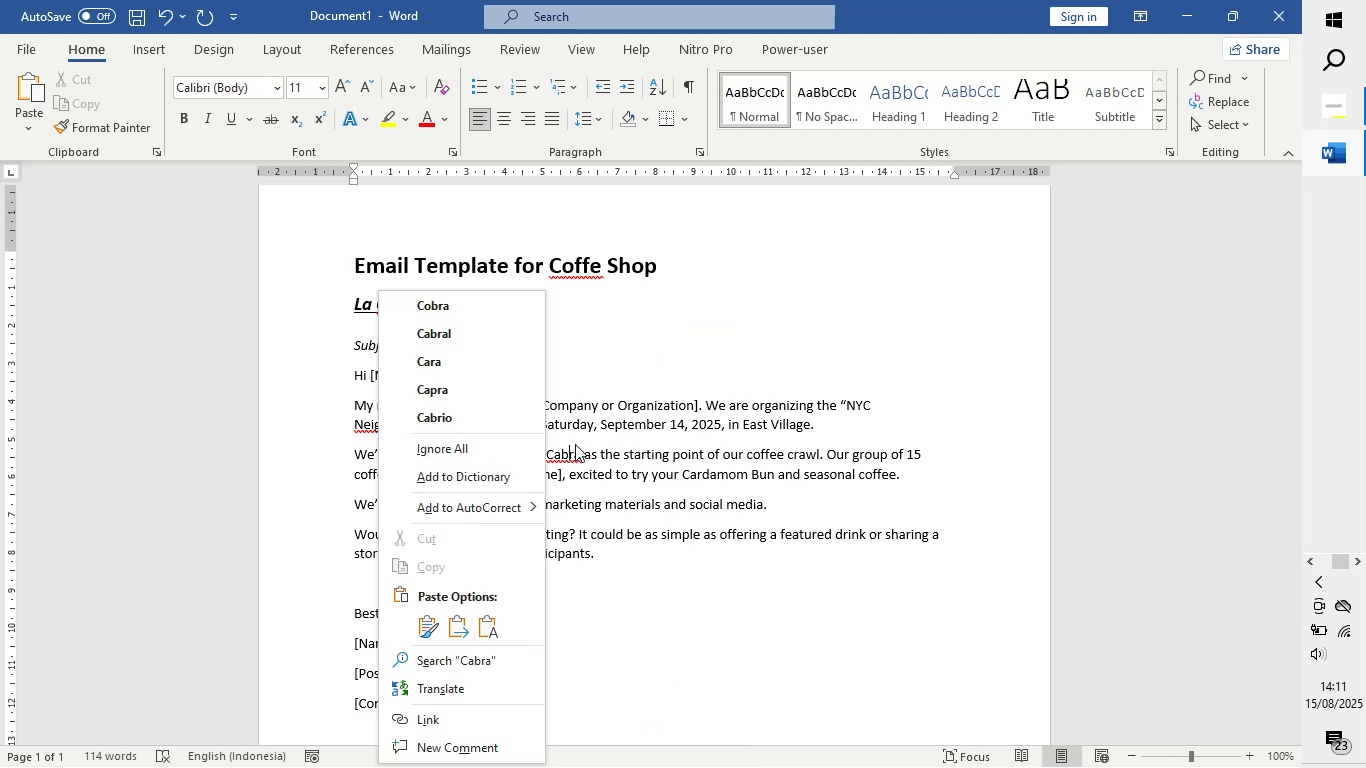 
left_click([577, 441])
 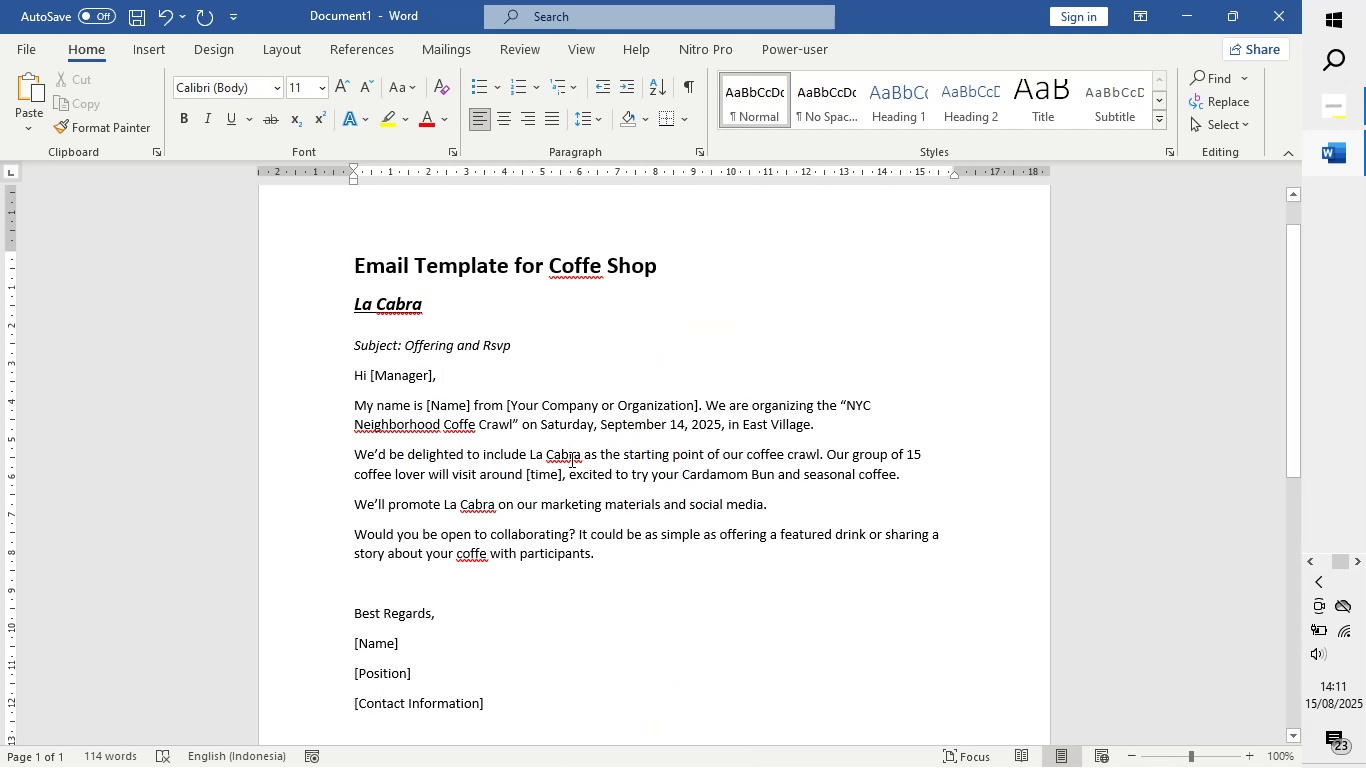 
right_click([570, 459])
 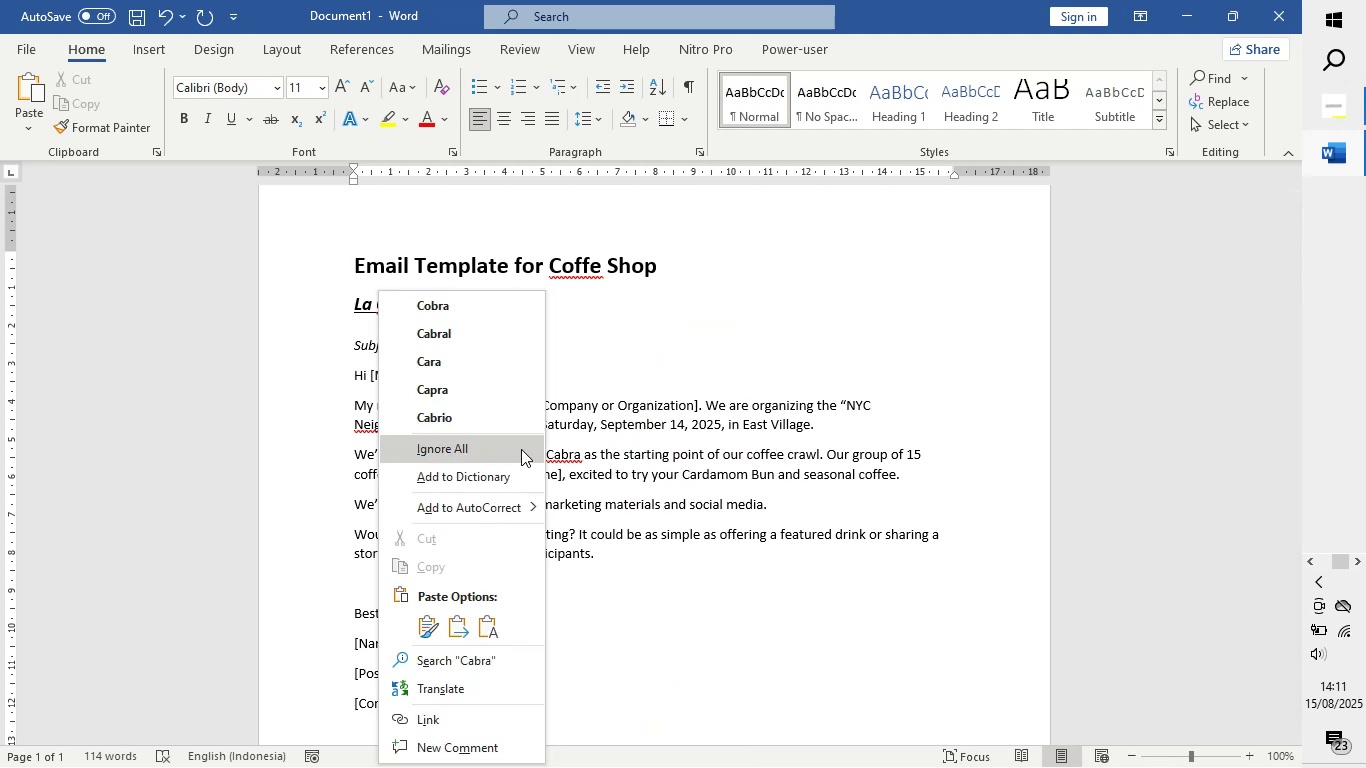 
left_click([519, 449])
 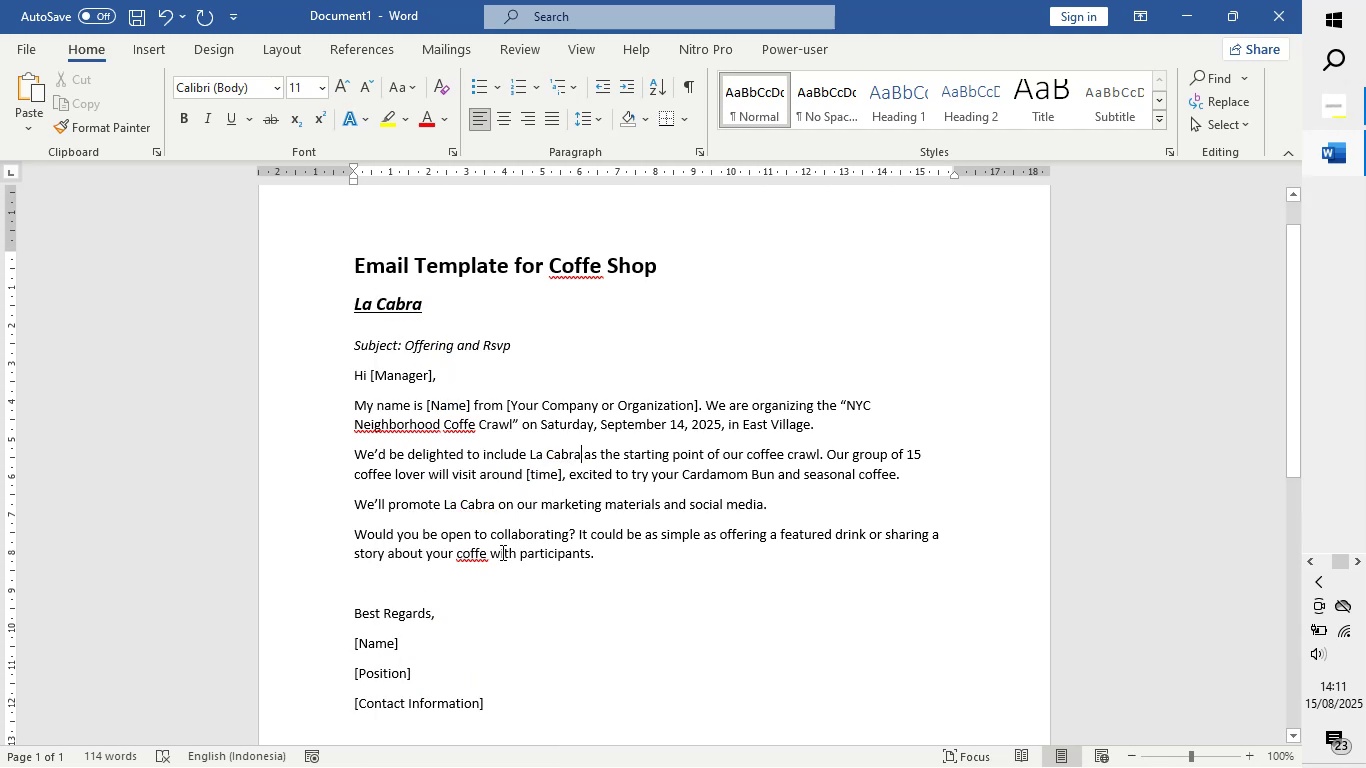 
right_click([470, 552])
 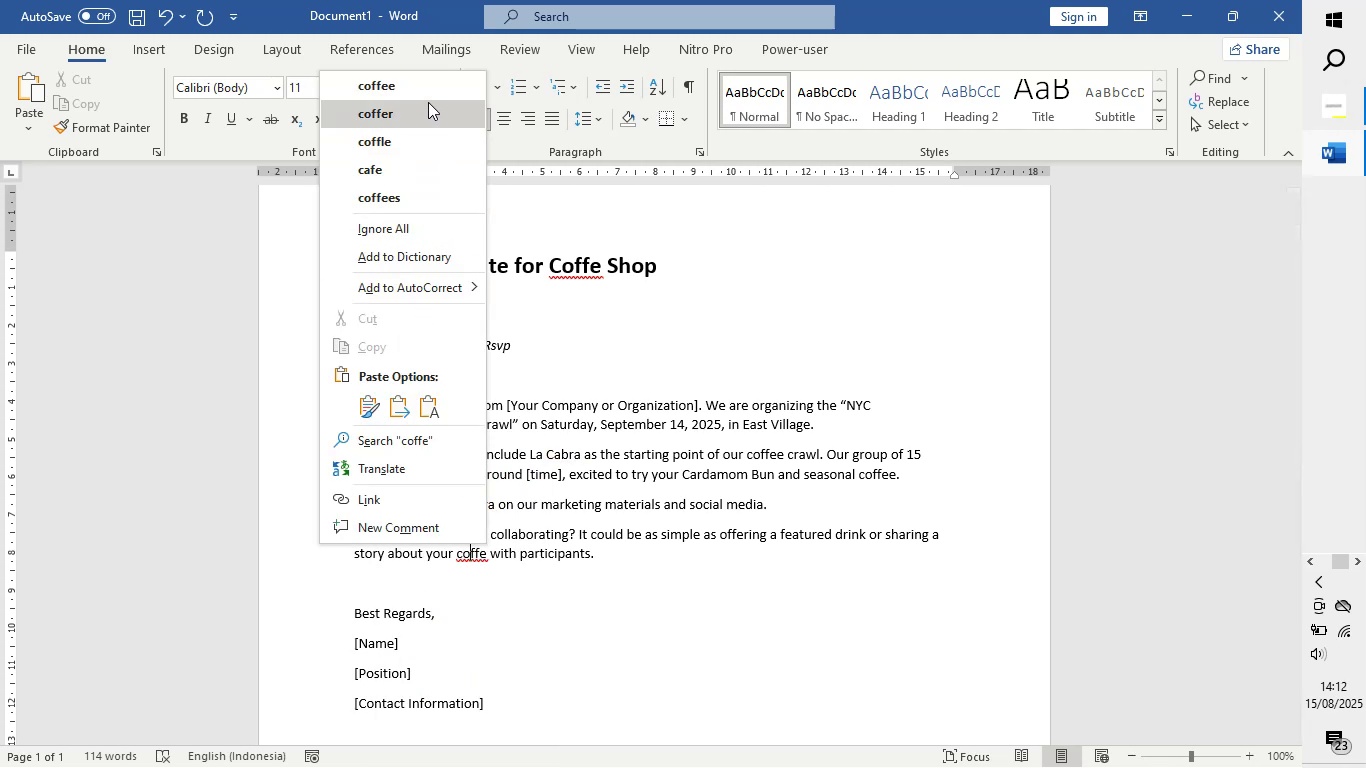 
left_click([430, 99])
 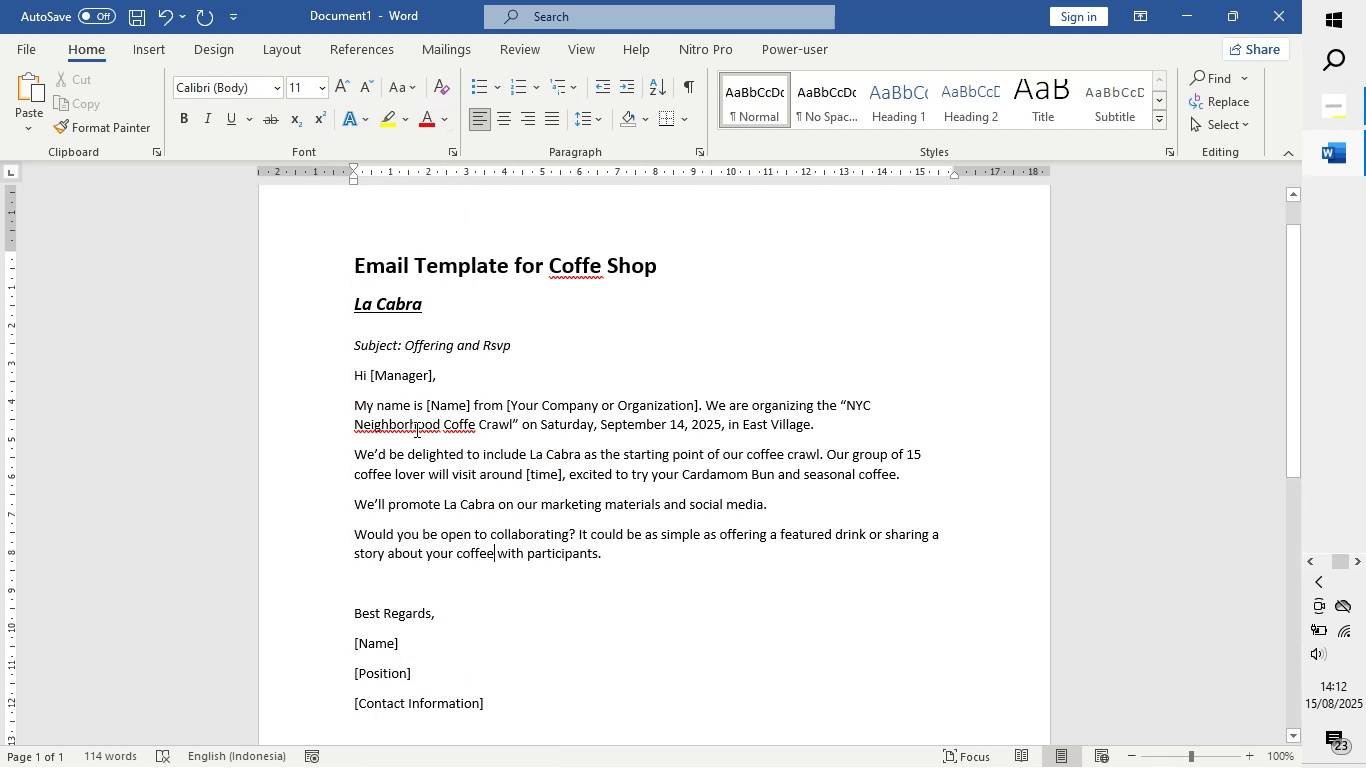 
right_click([416, 423])
 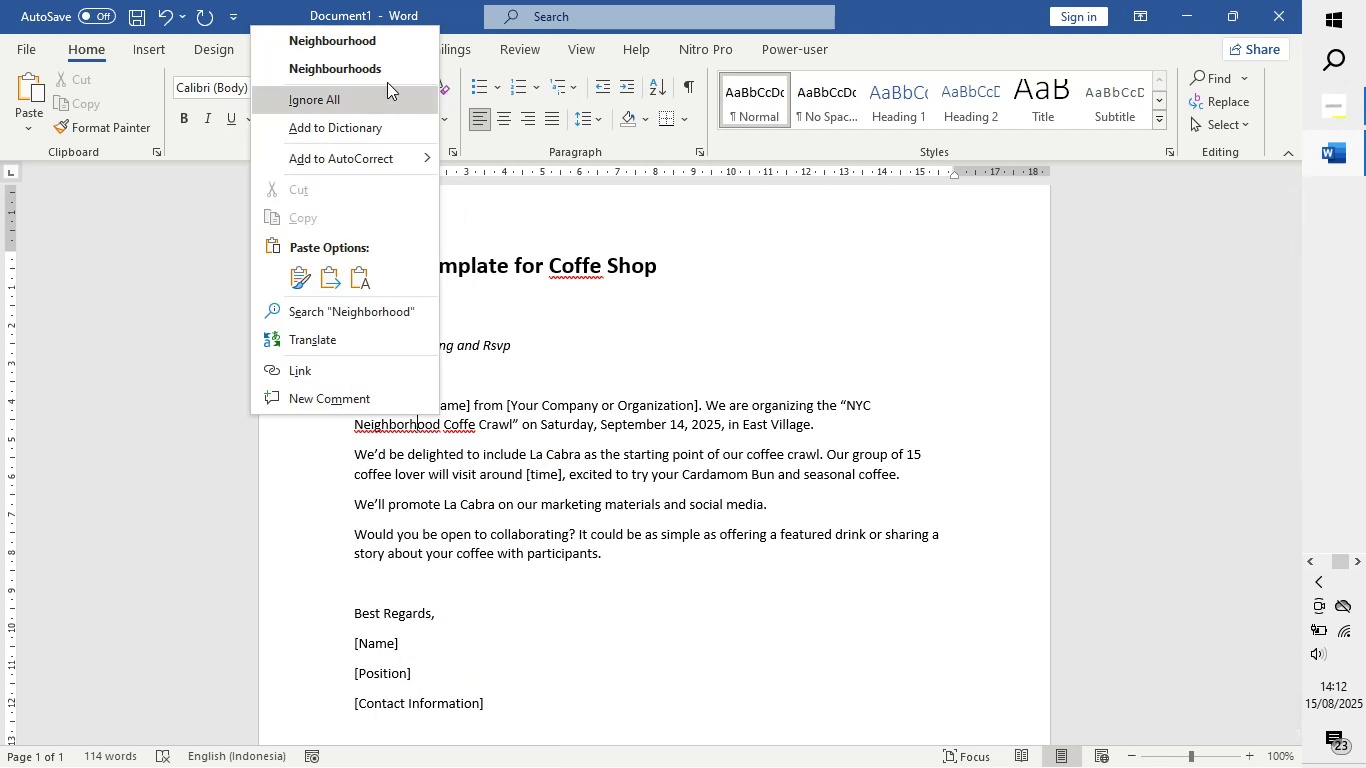 
left_click([379, 42])
 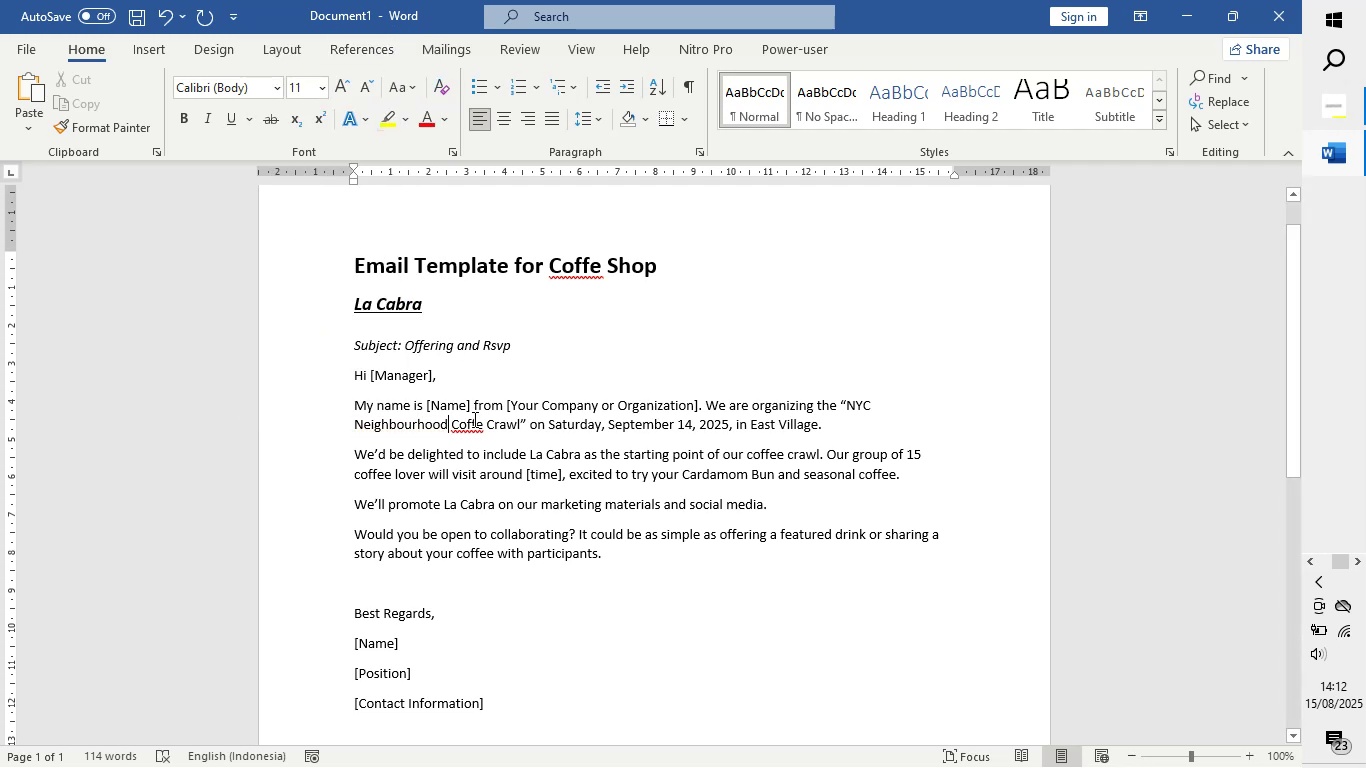 
right_click([471, 426])
 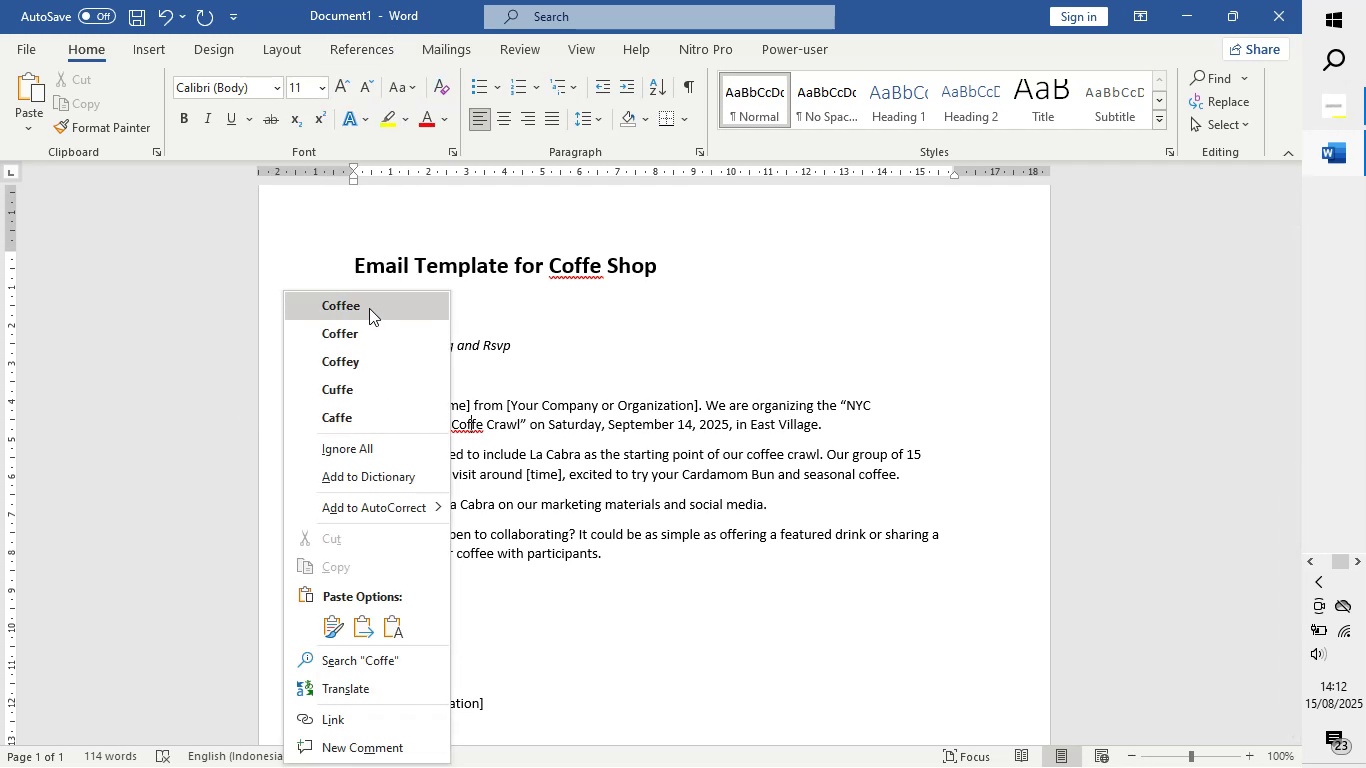 
left_click([369, 308])
 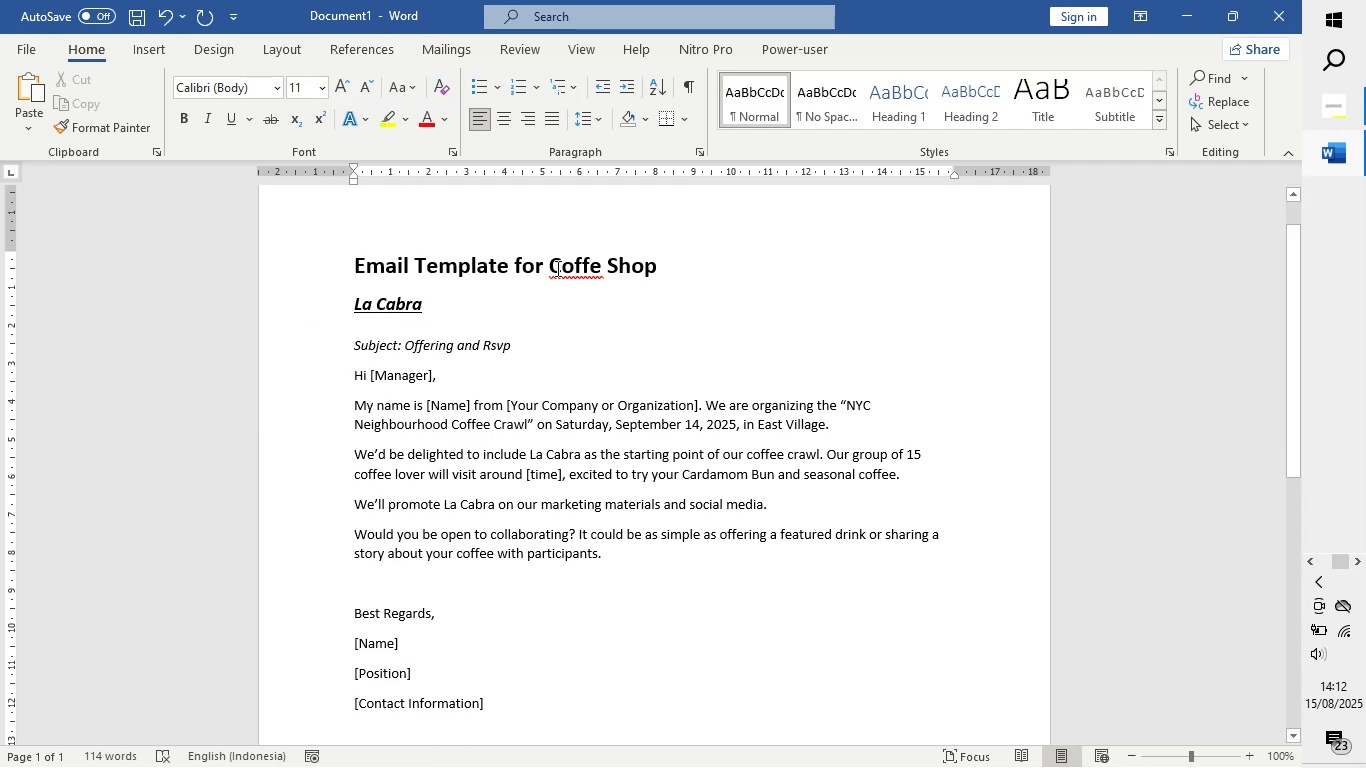 
right_click([556, 268])
 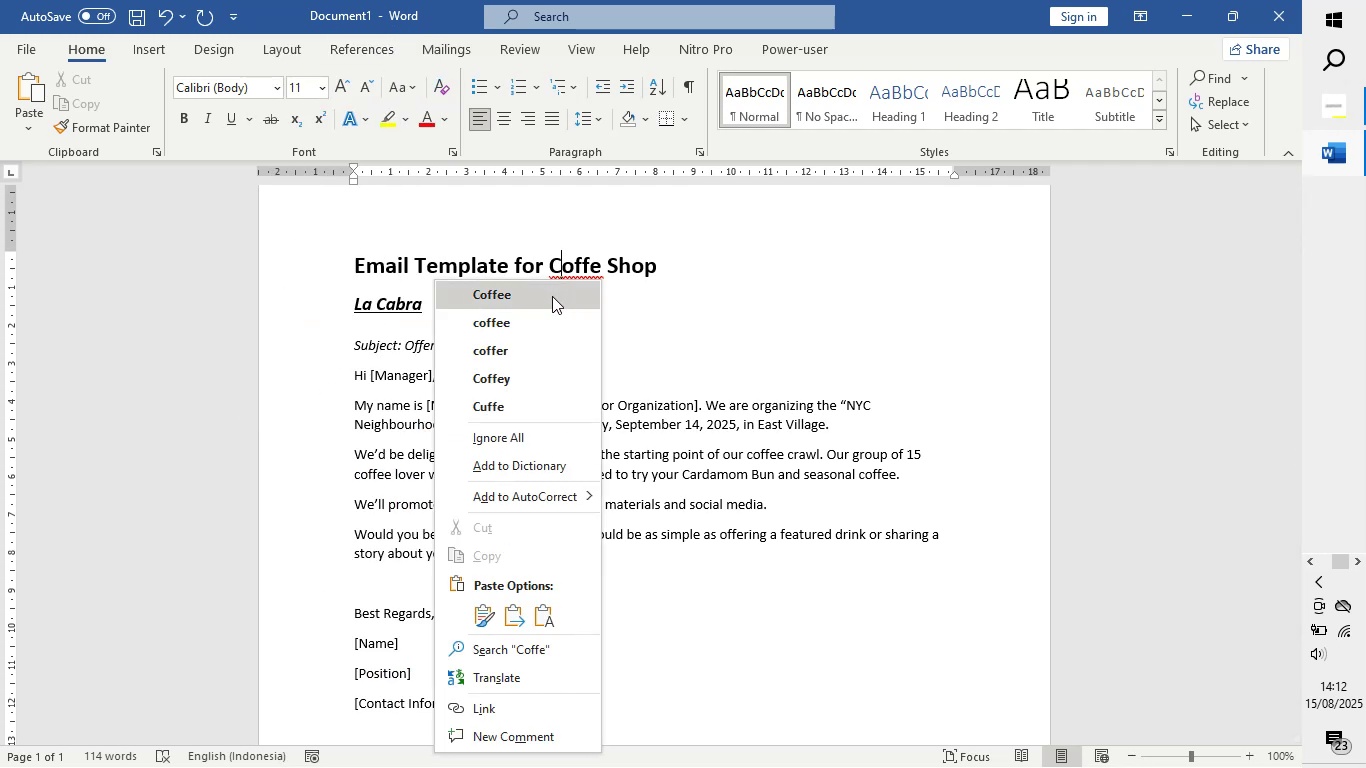 
left_click([552, 296])
 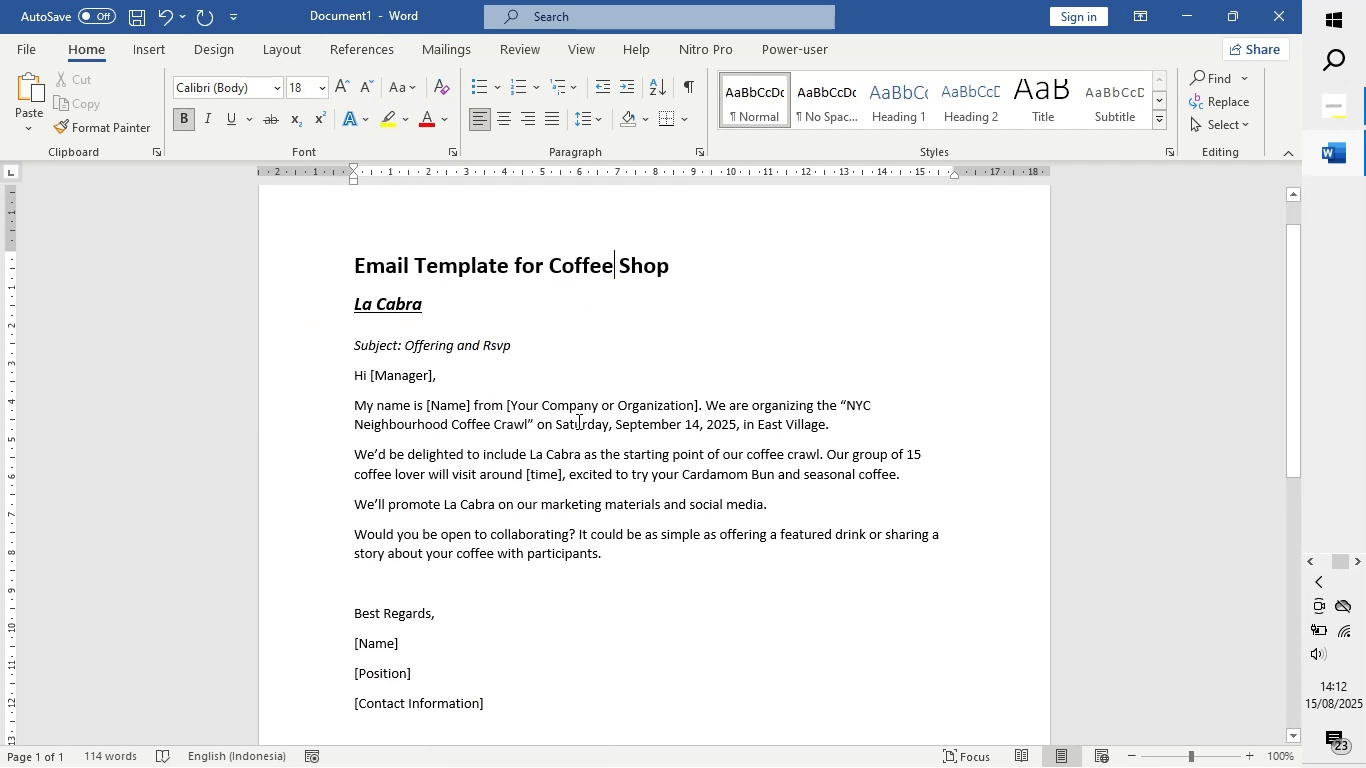 
scroll: coordinate [577, 446], scroll_direction: down, amount: 1.0
 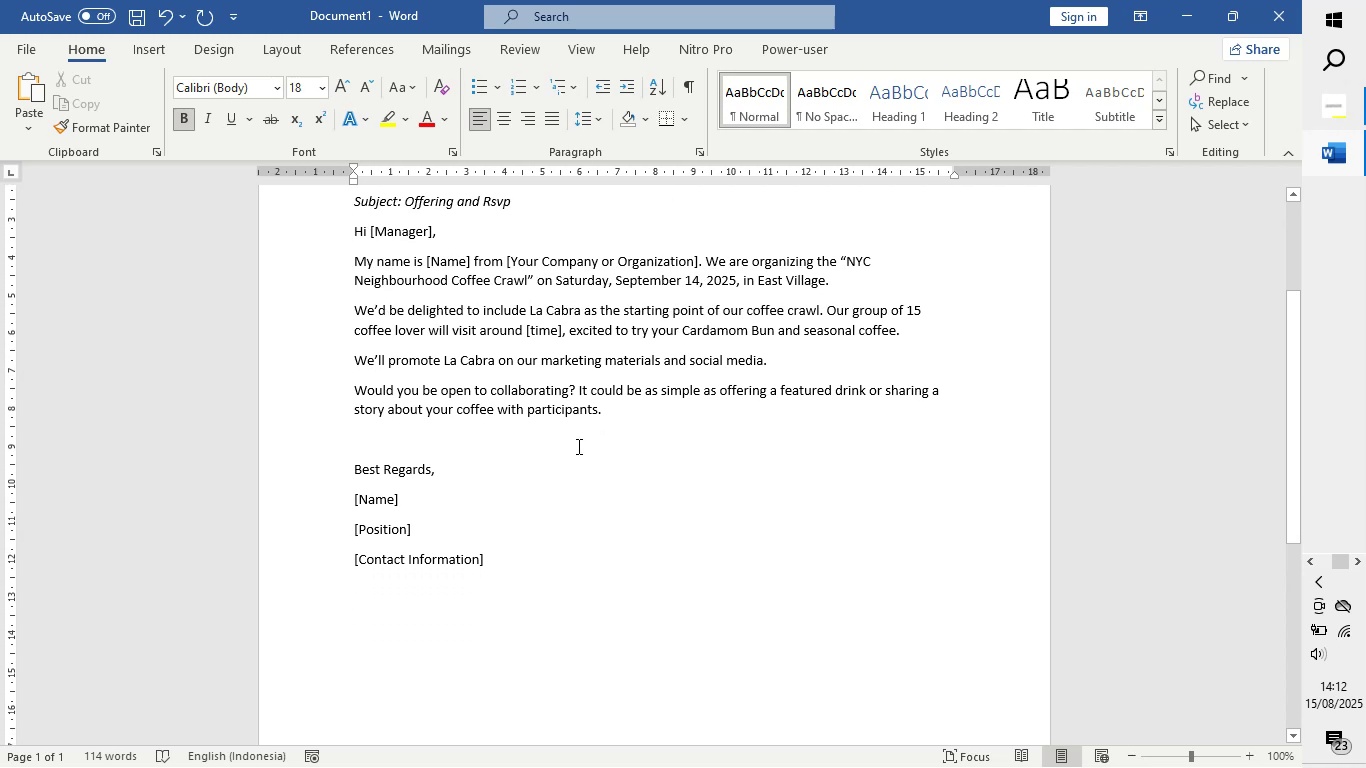 
scroll: coordinate [577, 446], scroll_direction: up, amount: 3.0
 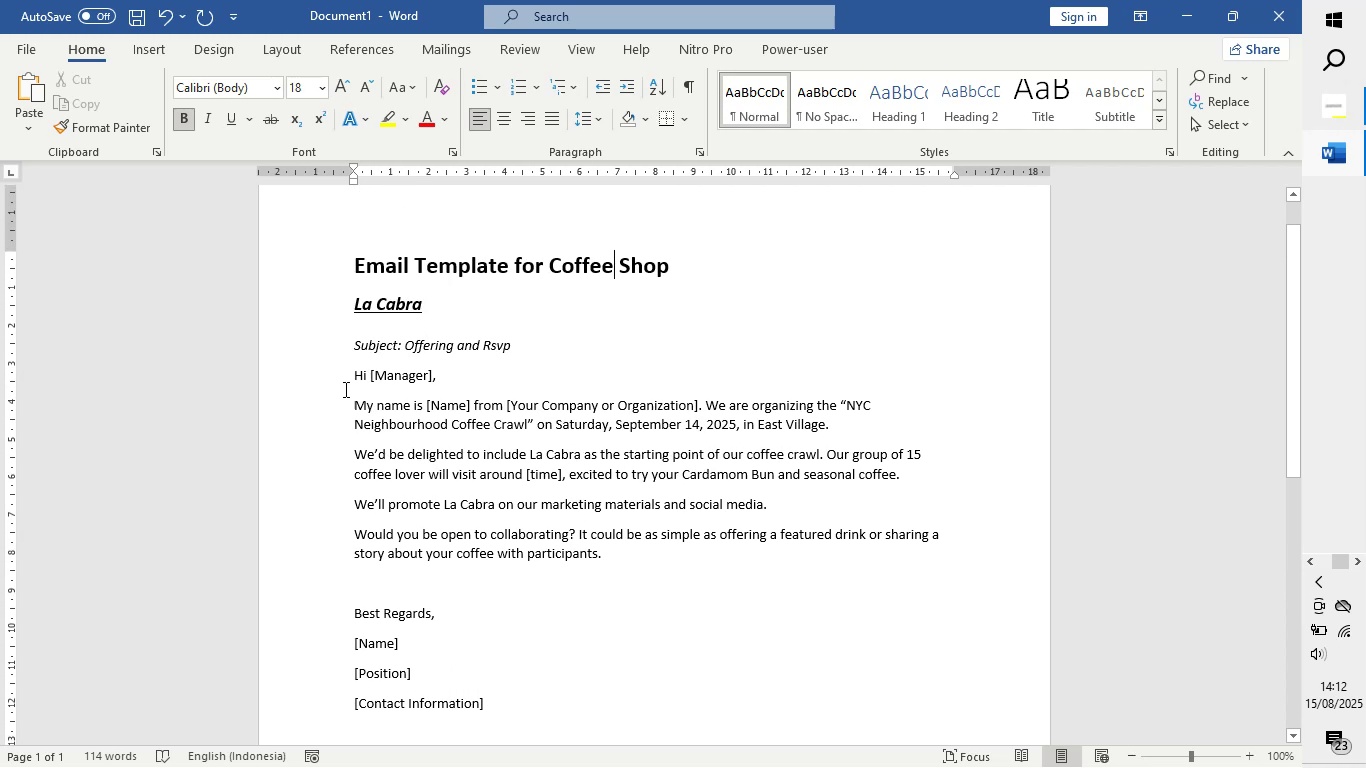 
wait(9.25)
 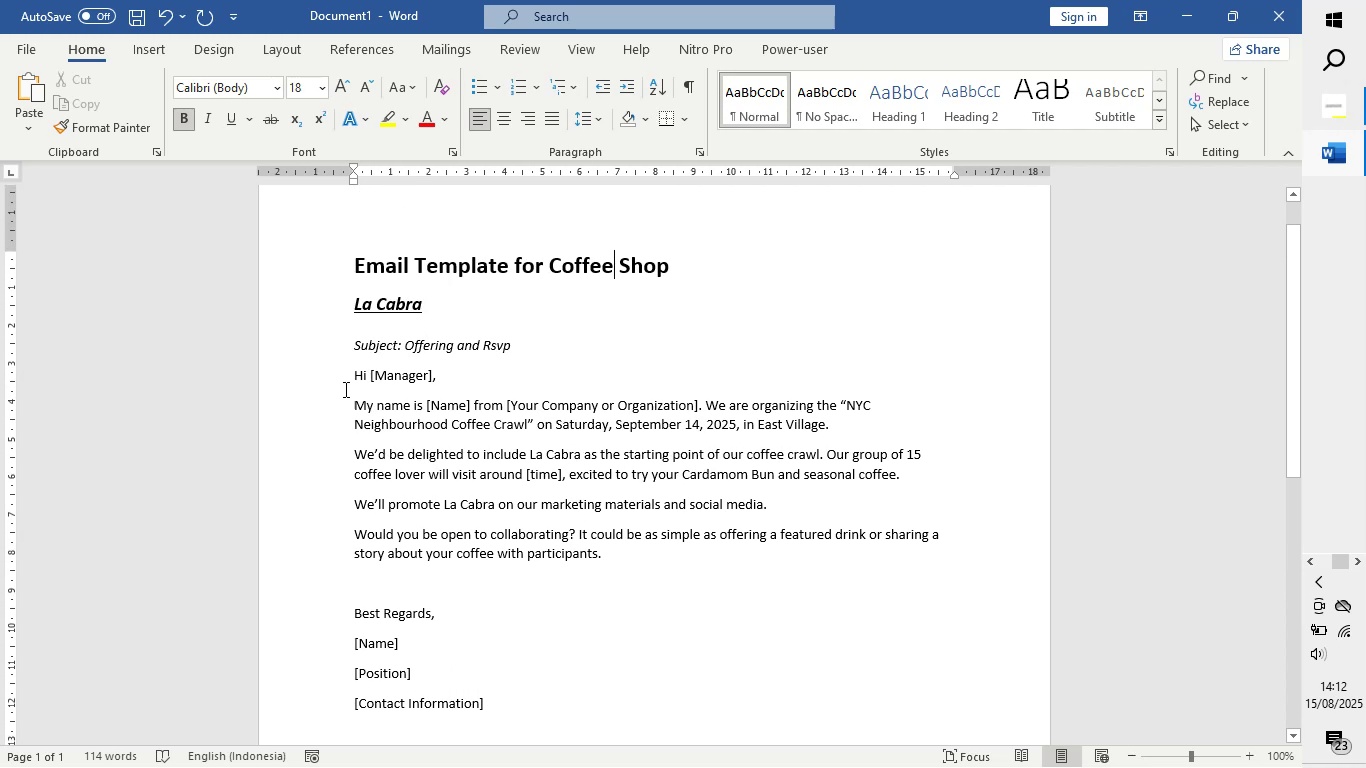 
left_click([842, 426])
 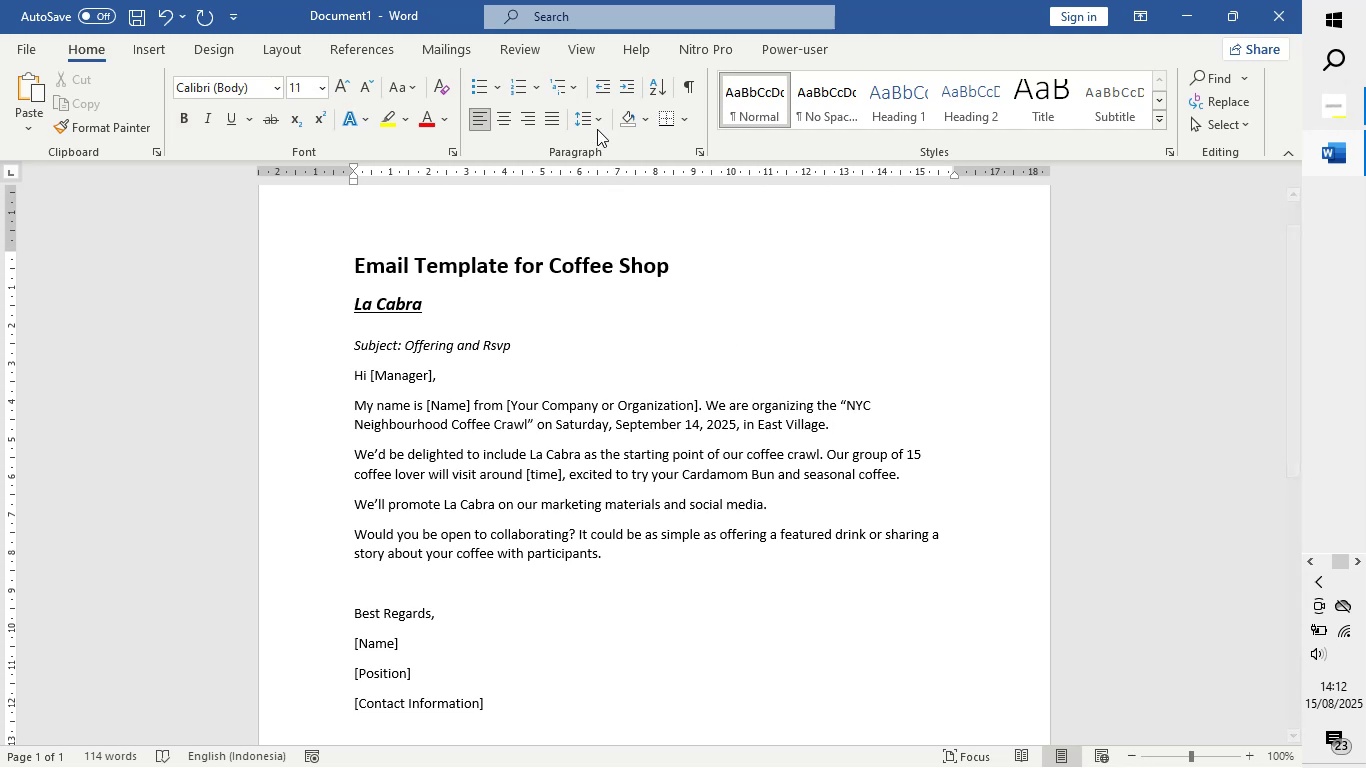 
left_click([595, 120])
 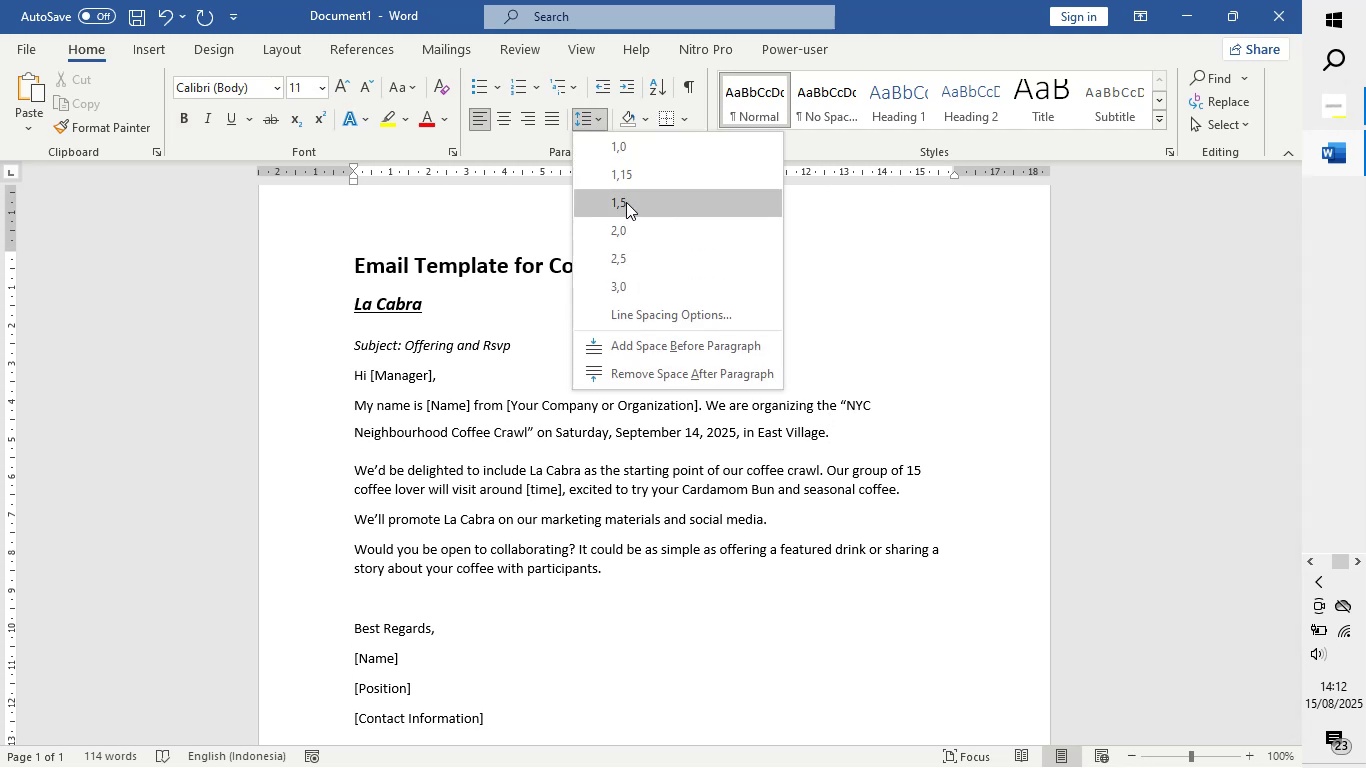 
left_click([371, 448])
 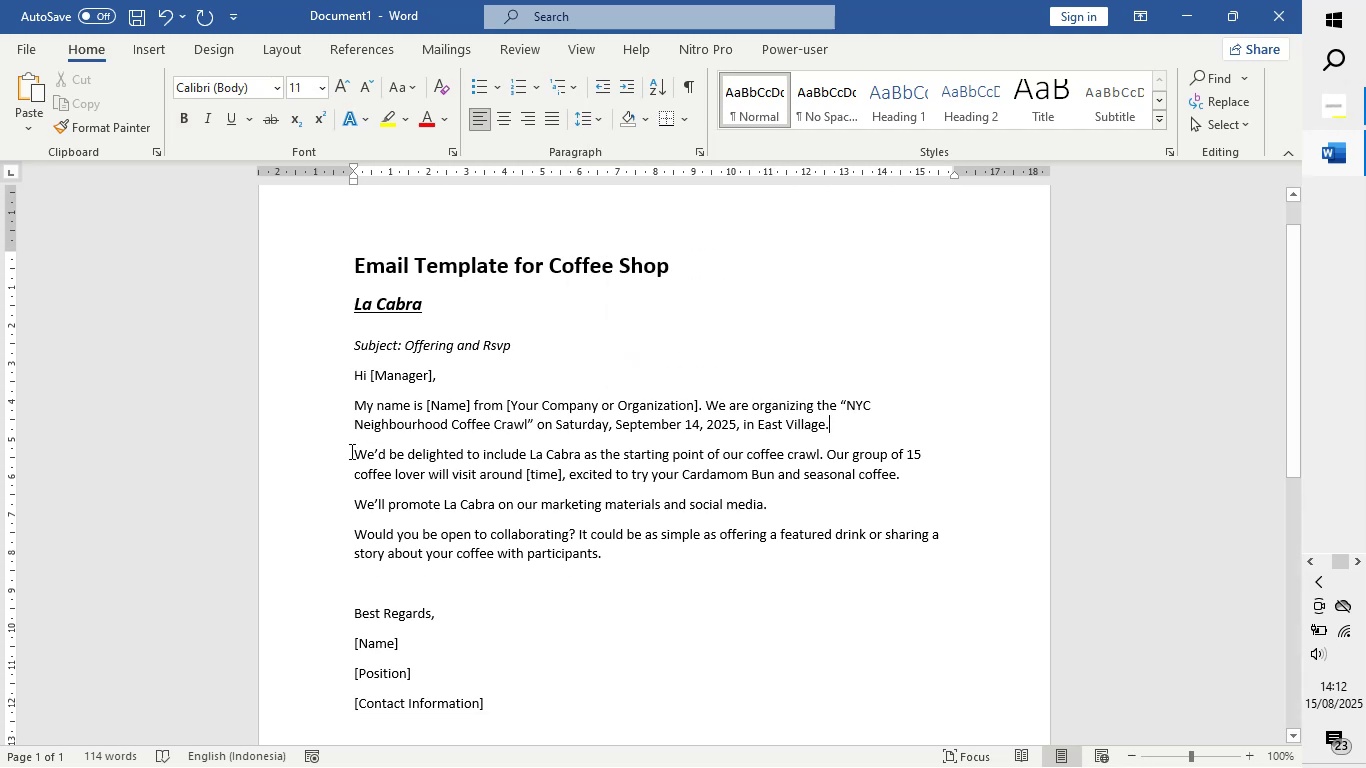 
left_click([351, 451])
 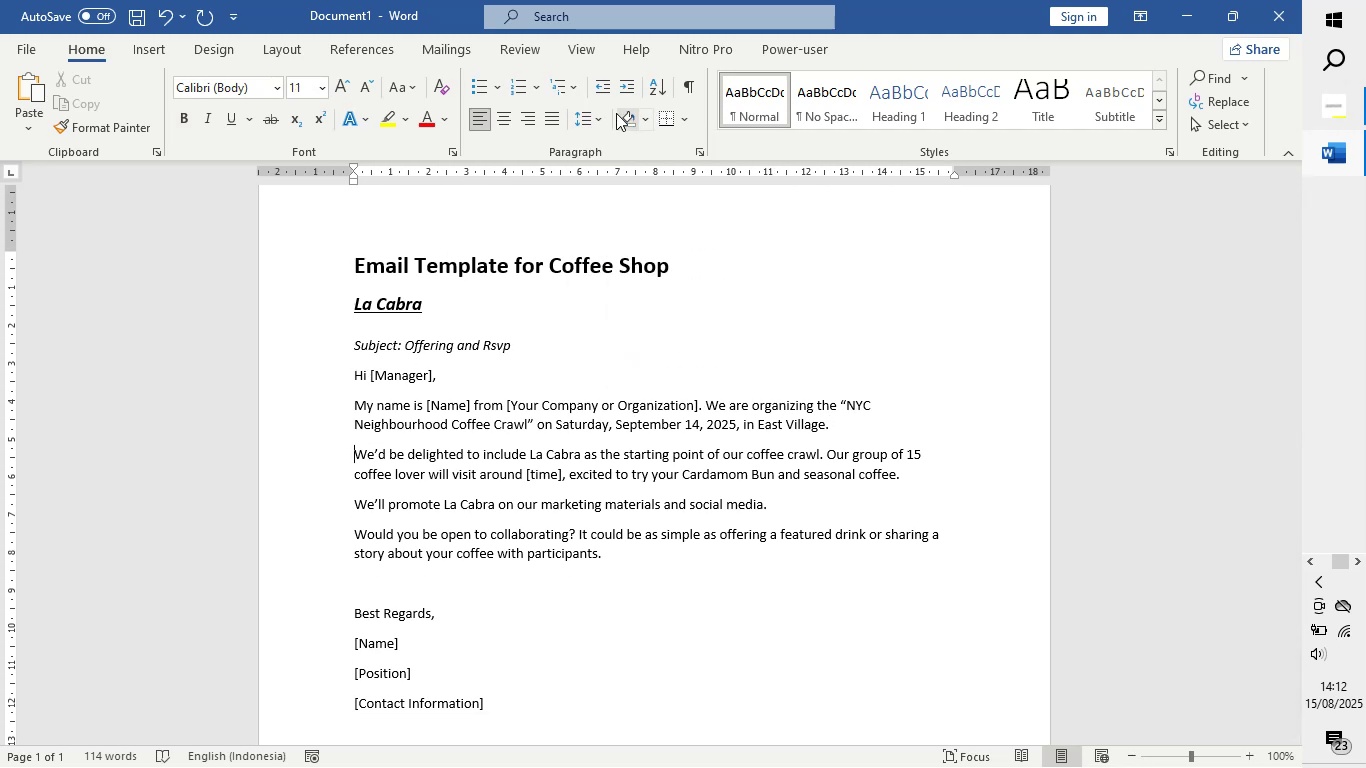 
left_click([603, 122])
 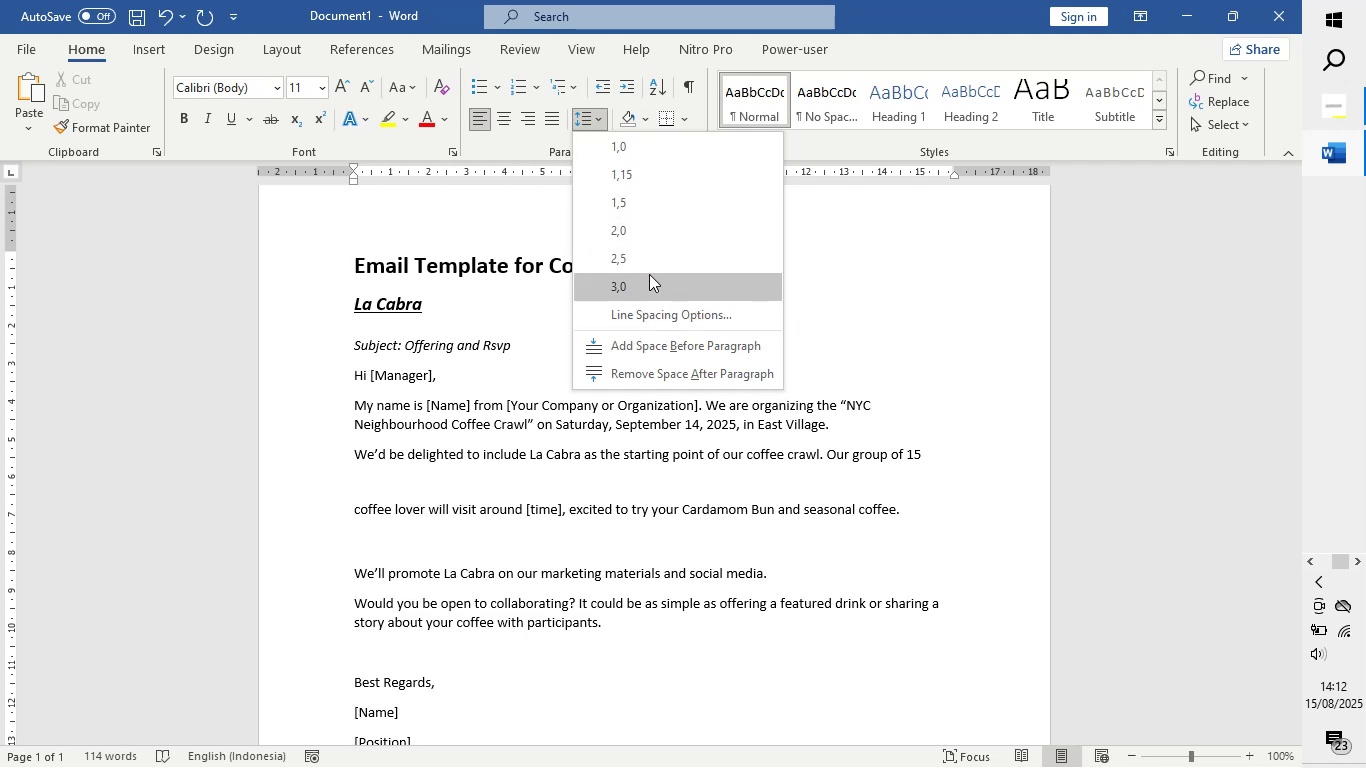 
wait(6.11)
 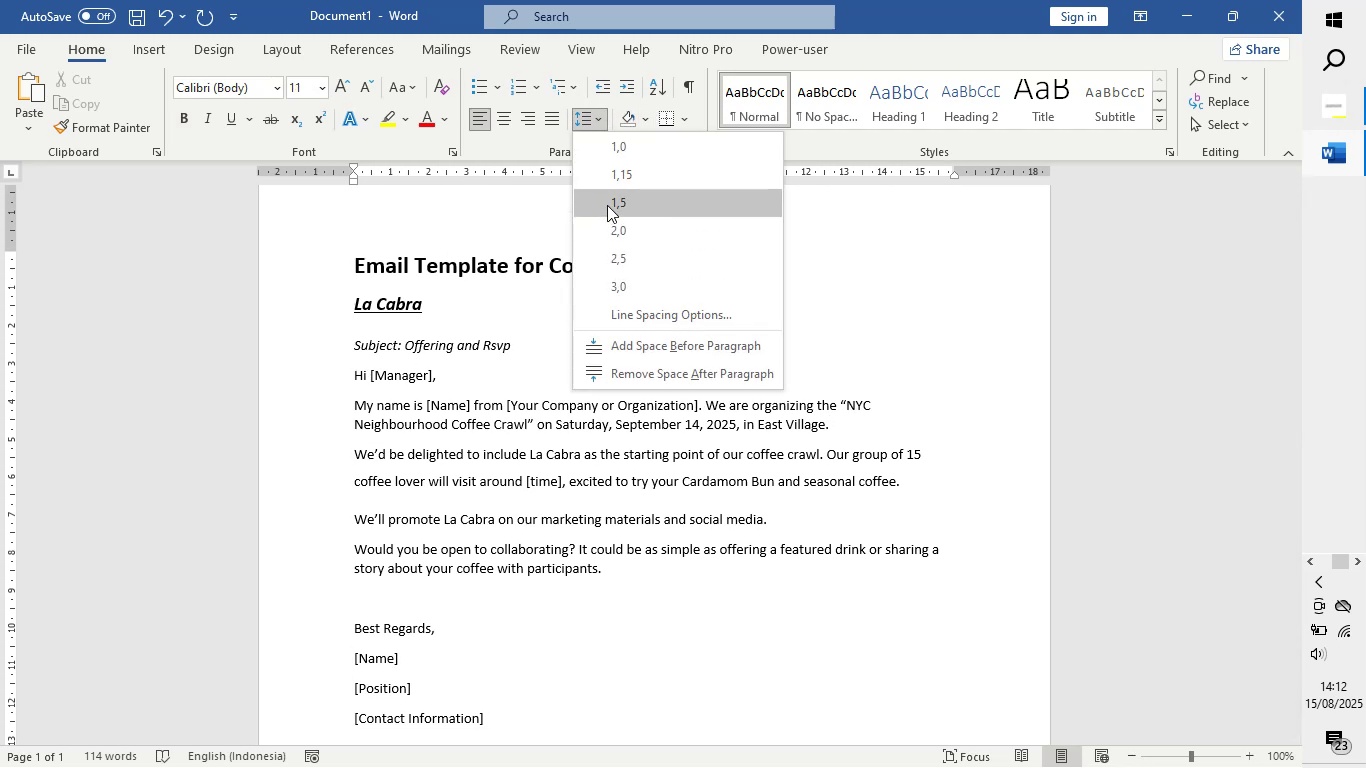 
left_click([443, 437])
 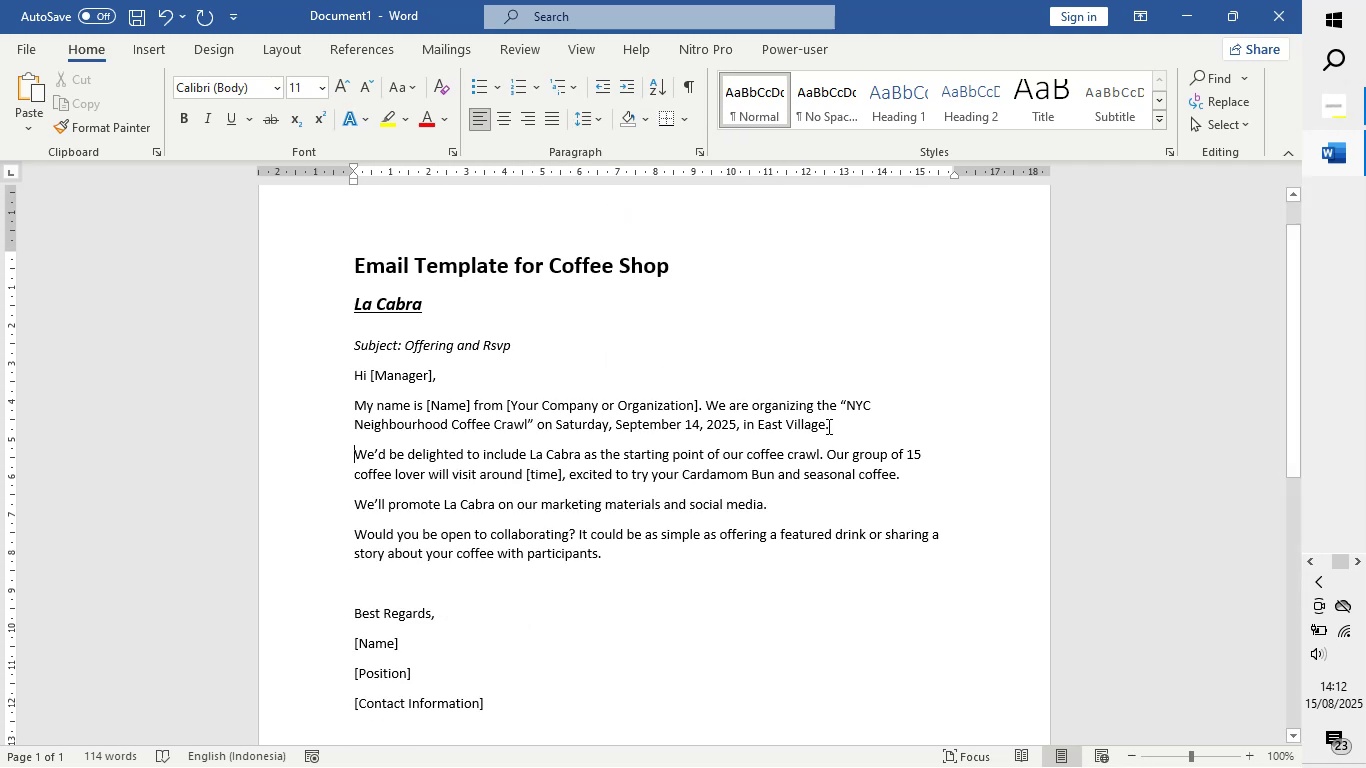 
left_click([835, 426])
 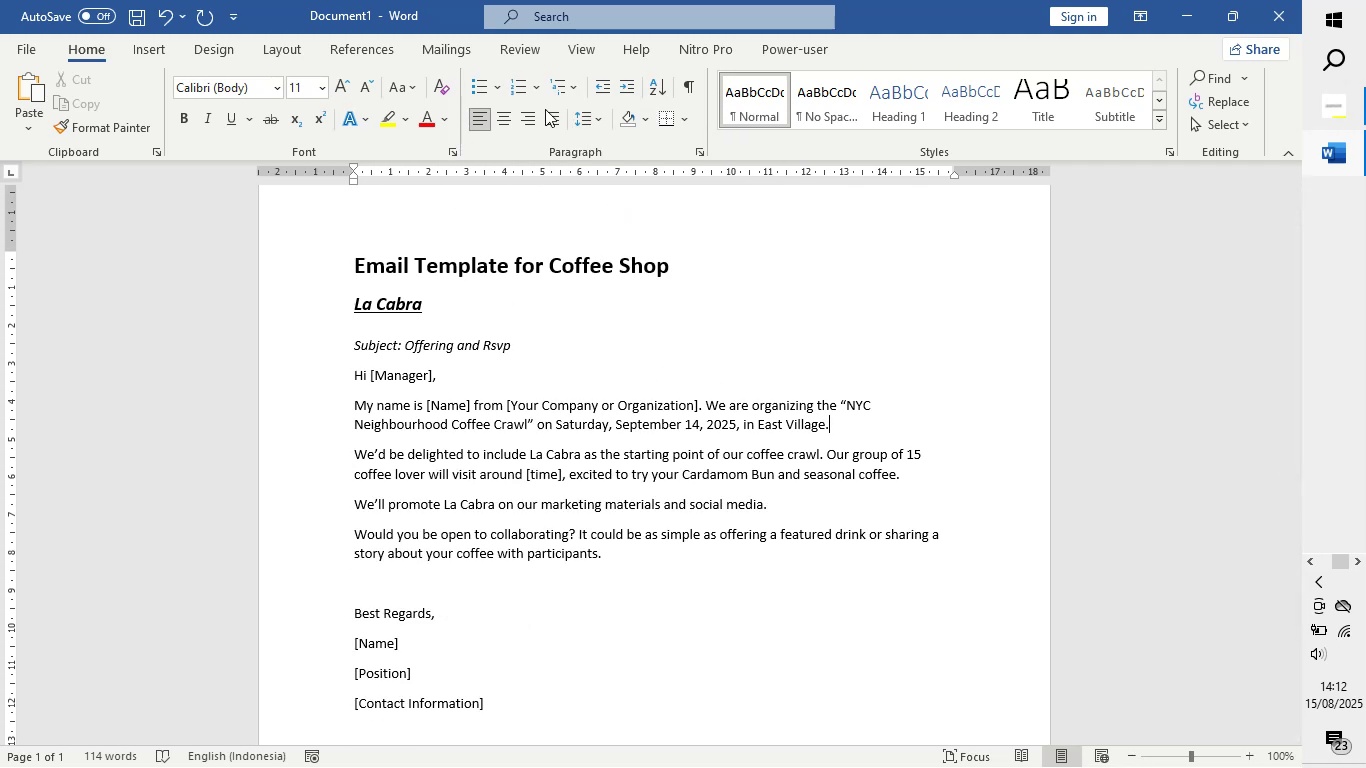 
left_click([582, 121])
 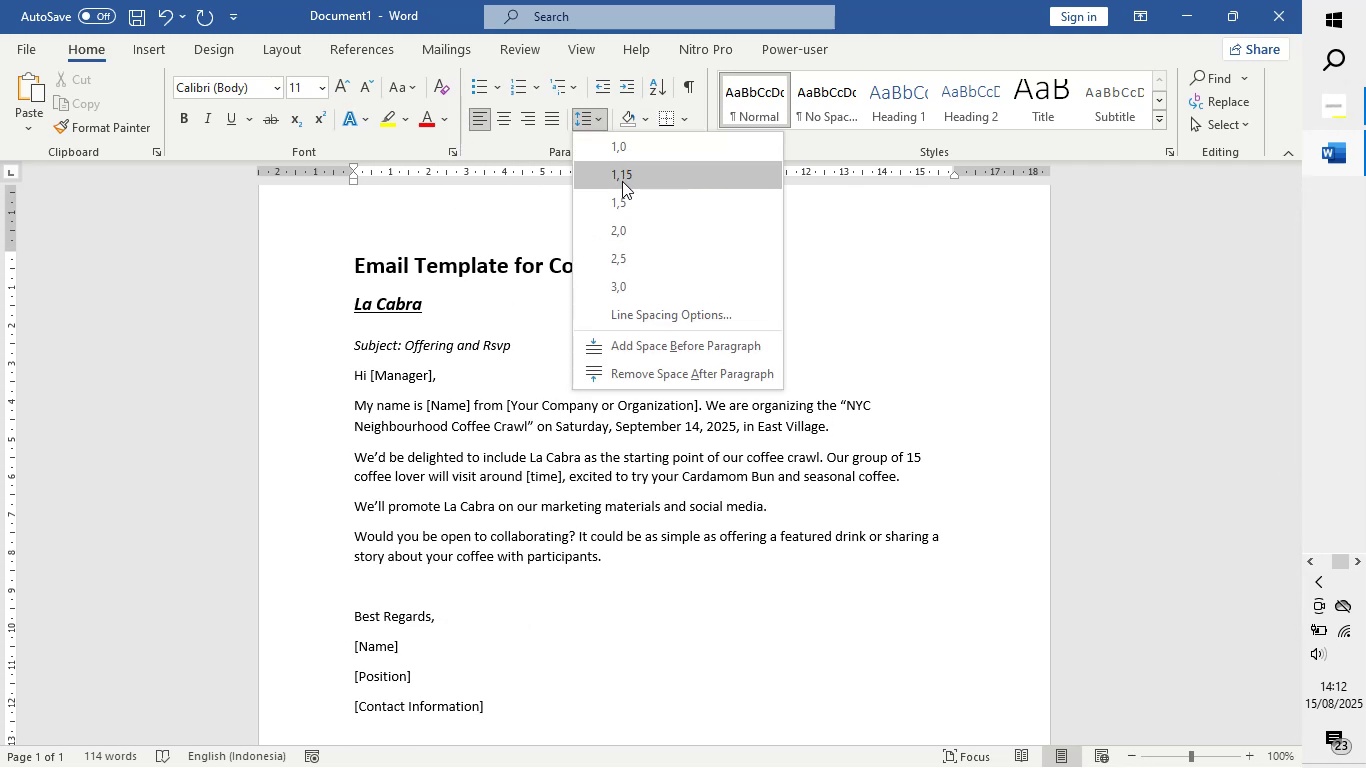 
left_click([622, 181])
 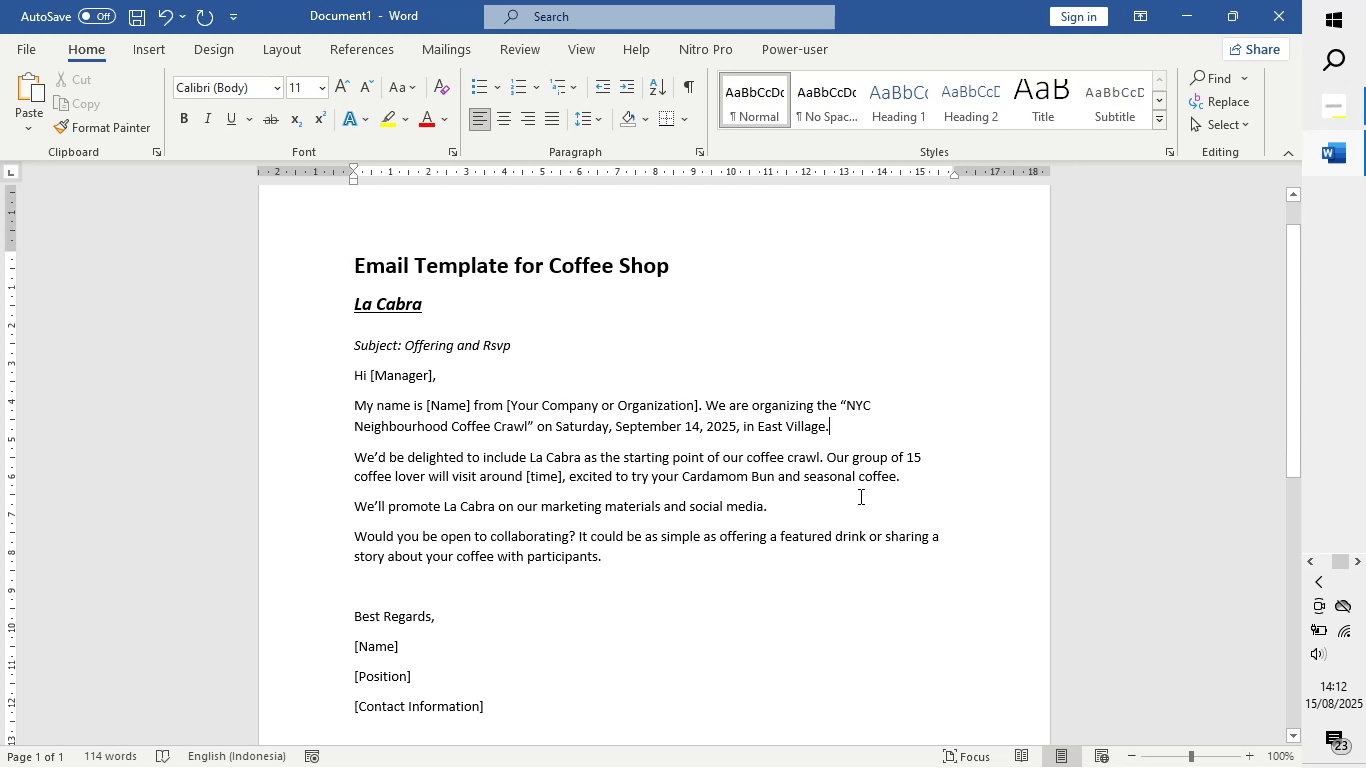 
left_click([859, 496])
 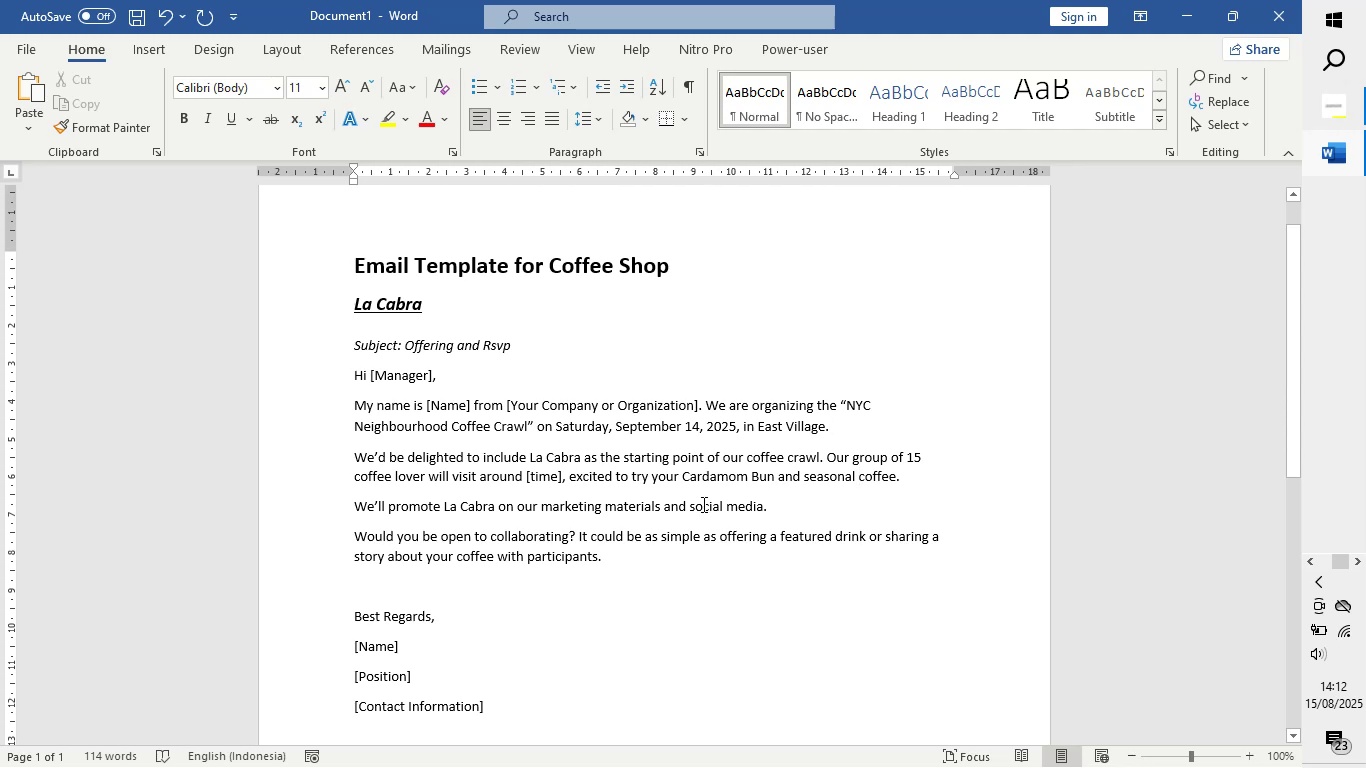 
wait(5.65)
 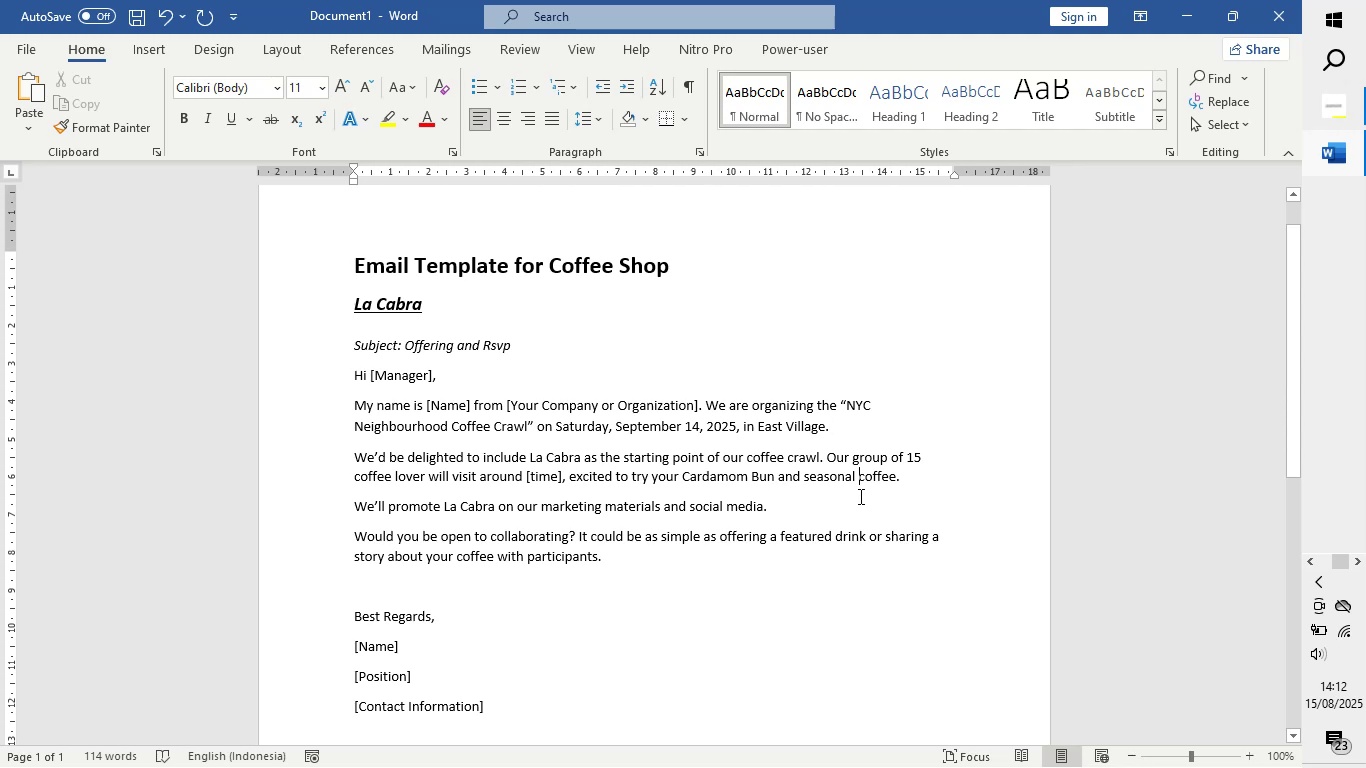 
scroll: coordinate [702, 504], scroll_direction: down, amount: 2.0
 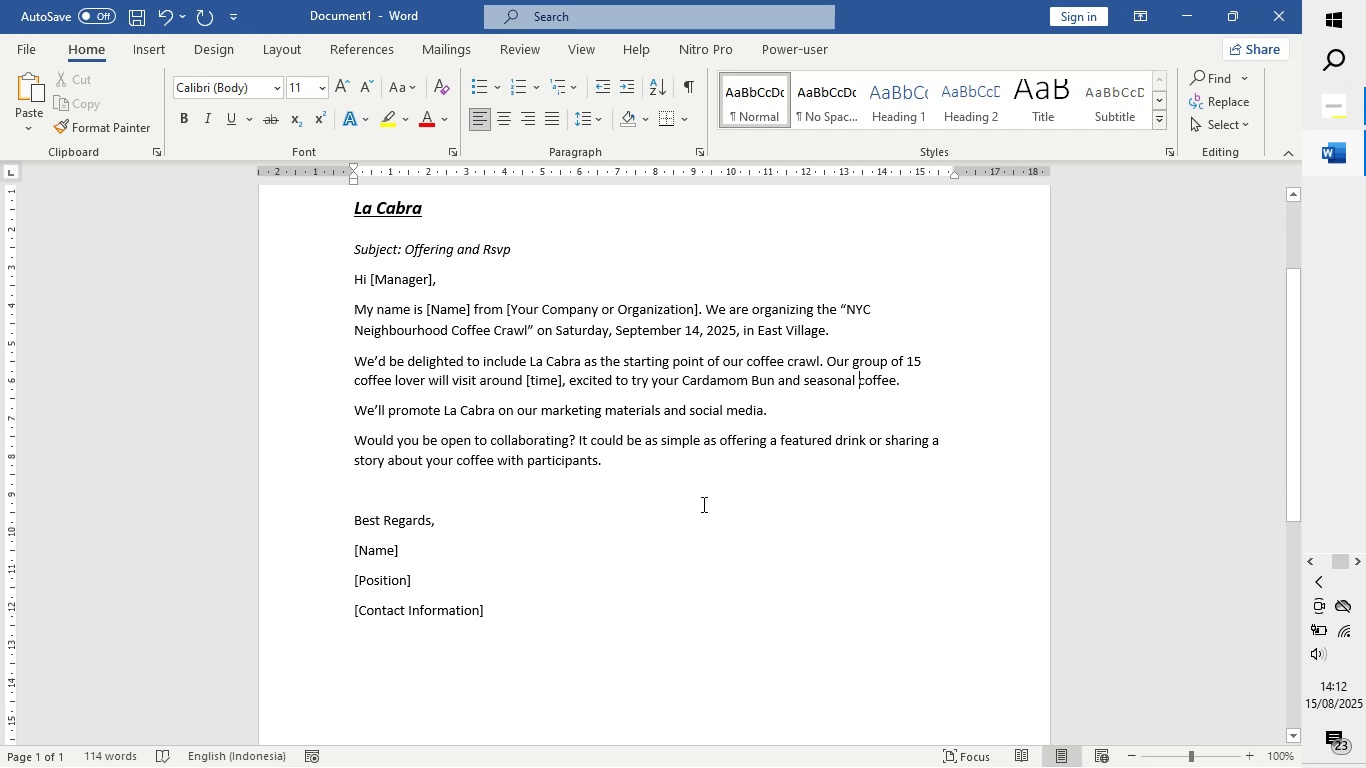 
scroll: coordinate [702, 504], scroll_direction: up, amount: 3.0
 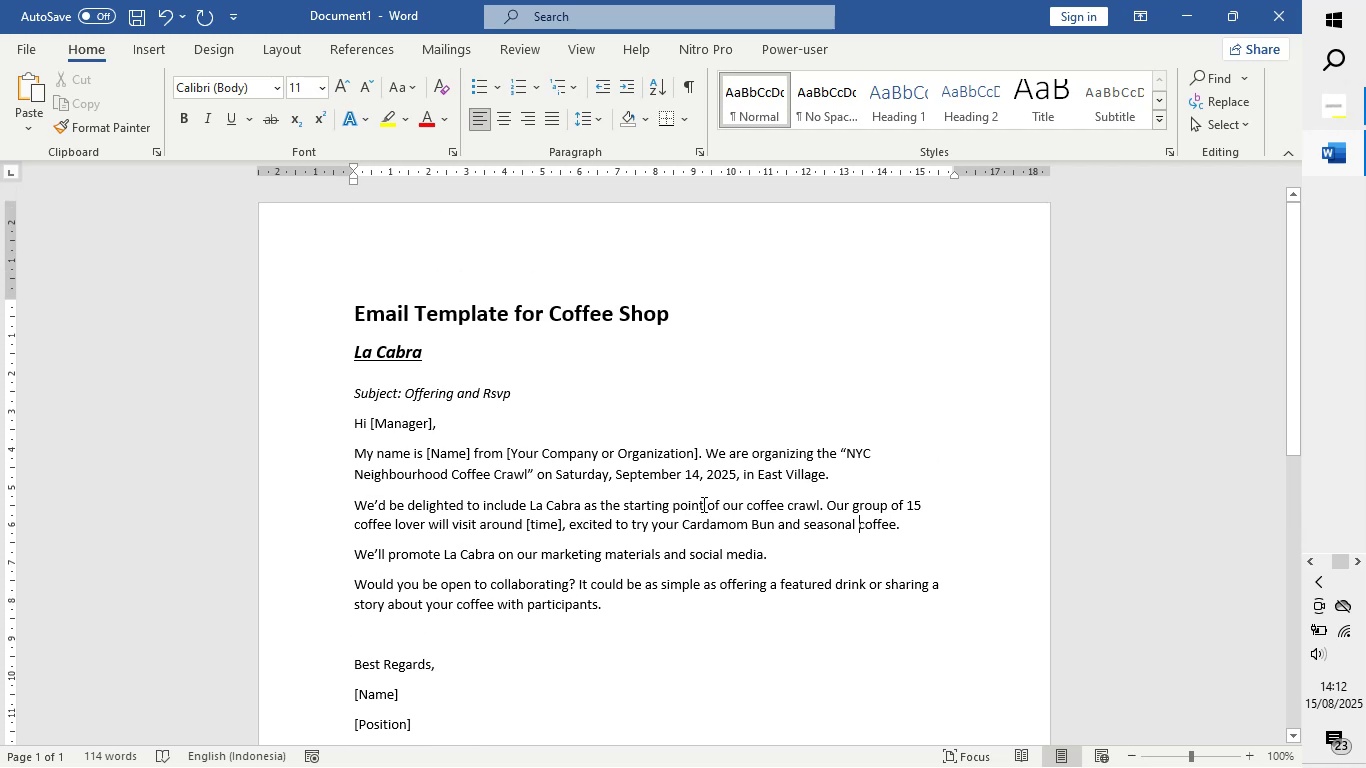 
scroll: coordinate [702, 504], scroll_direction: down, amount: 1.0
 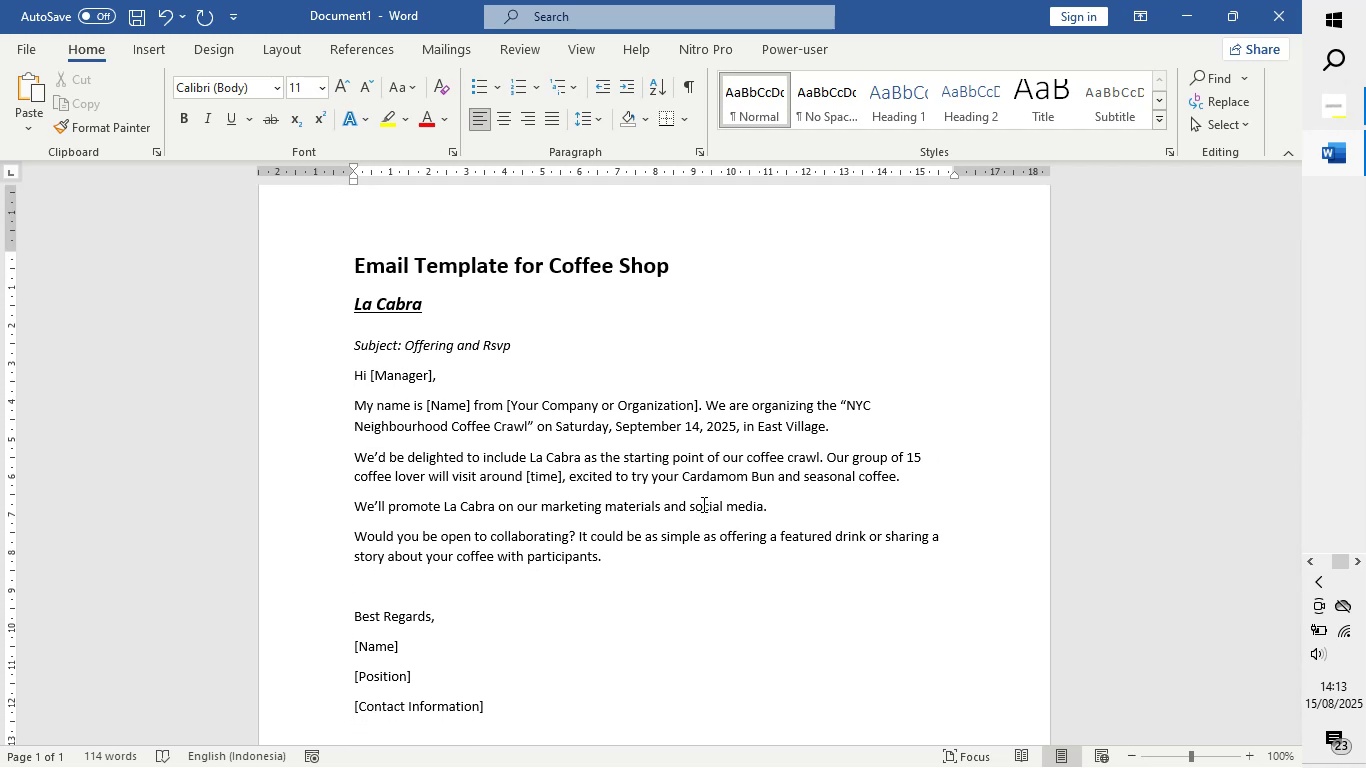 
wait(7.47)
 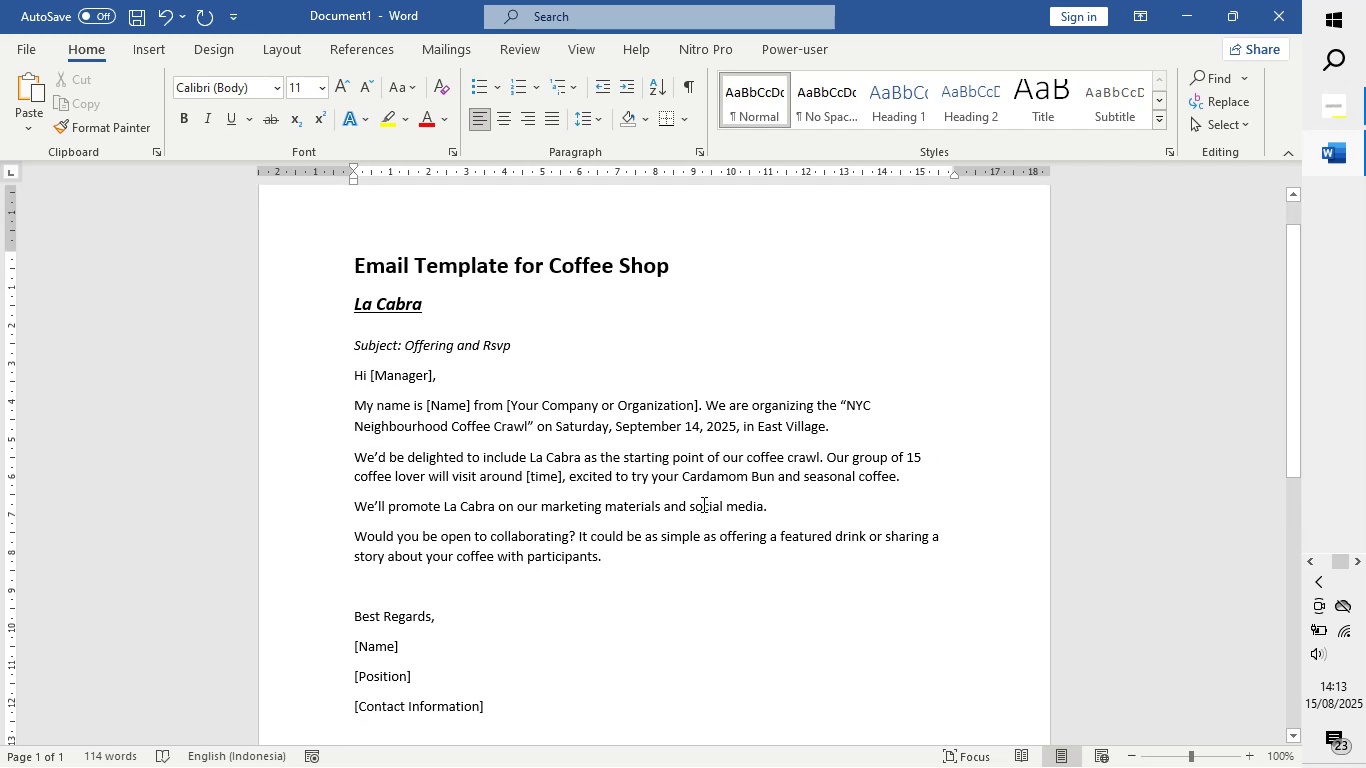 
scroll: coordinate [702, 504], scroll_direction: down, amount: 4.0
 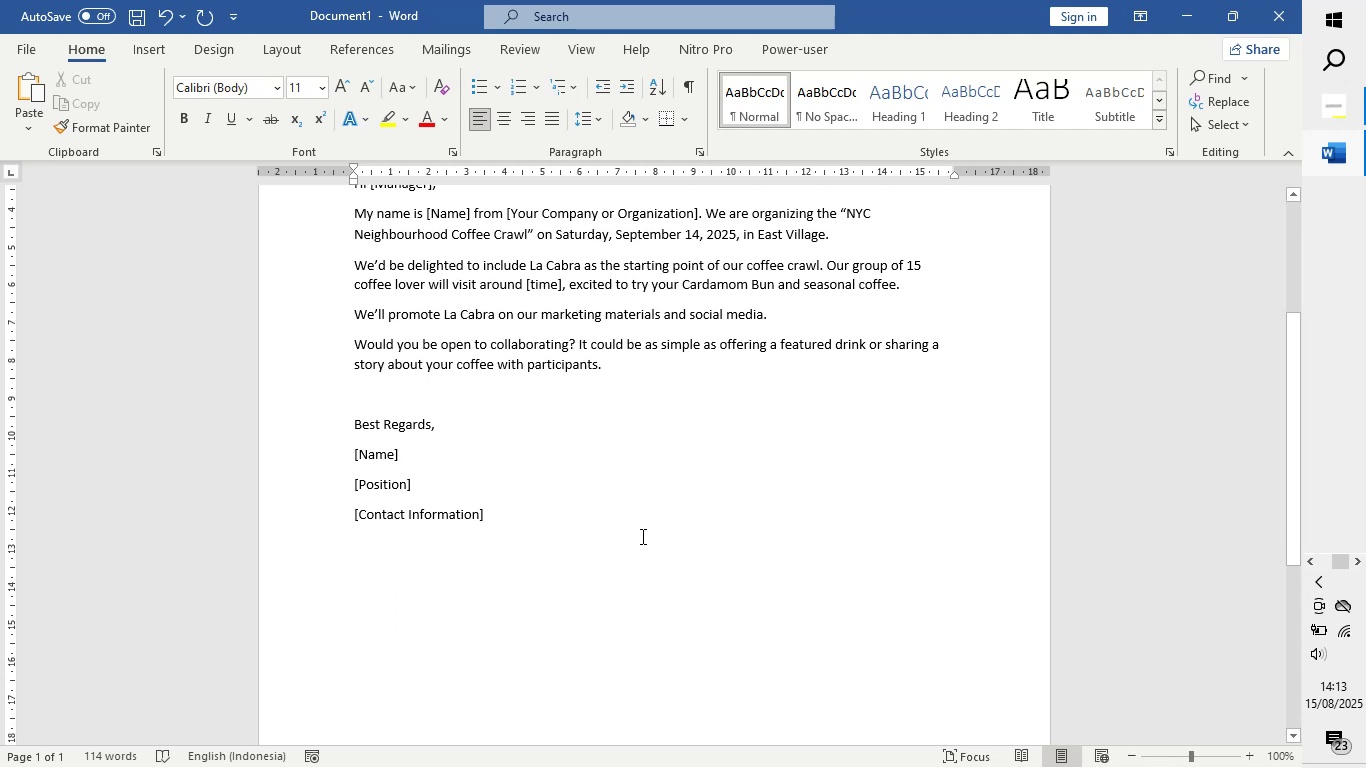 
scroll: coordinate [641, 536], scroll_direction: up, amount: 4.0
 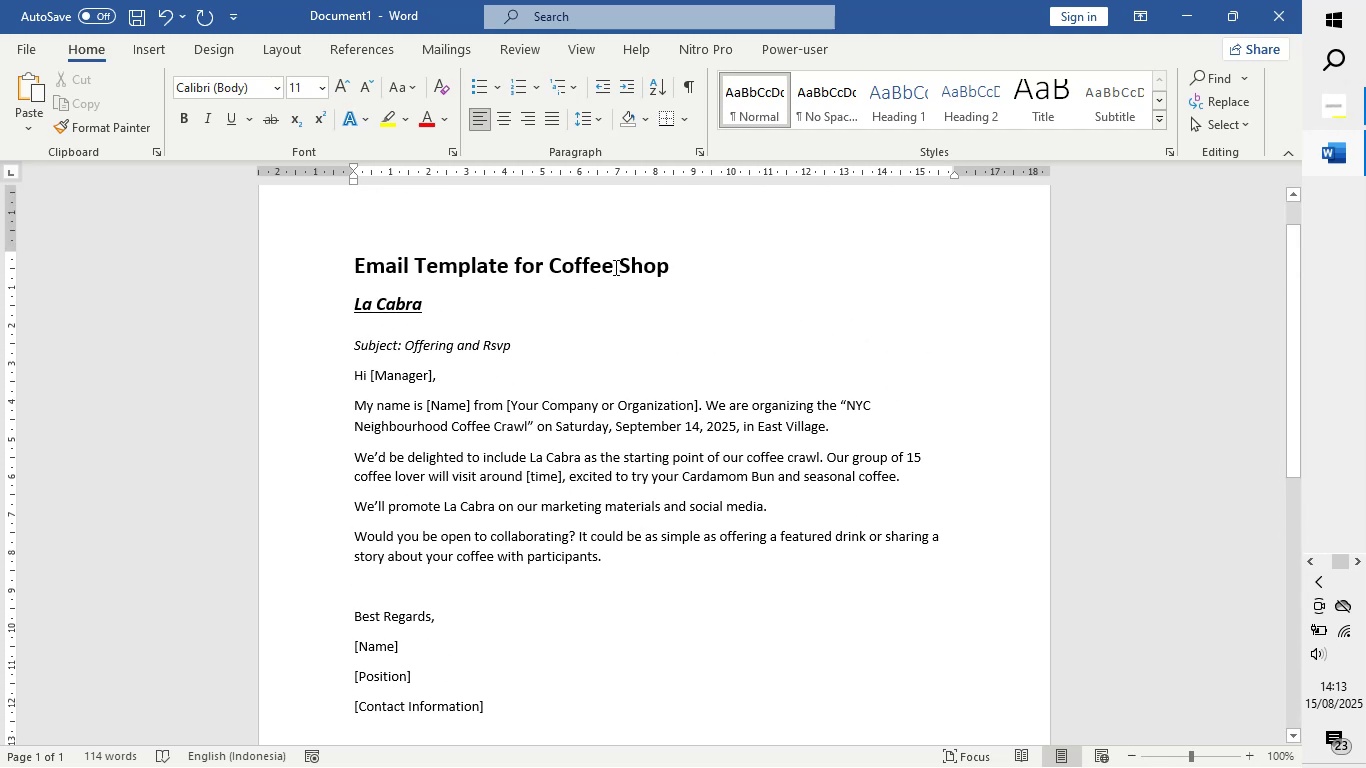 
left_click([704, 261])
 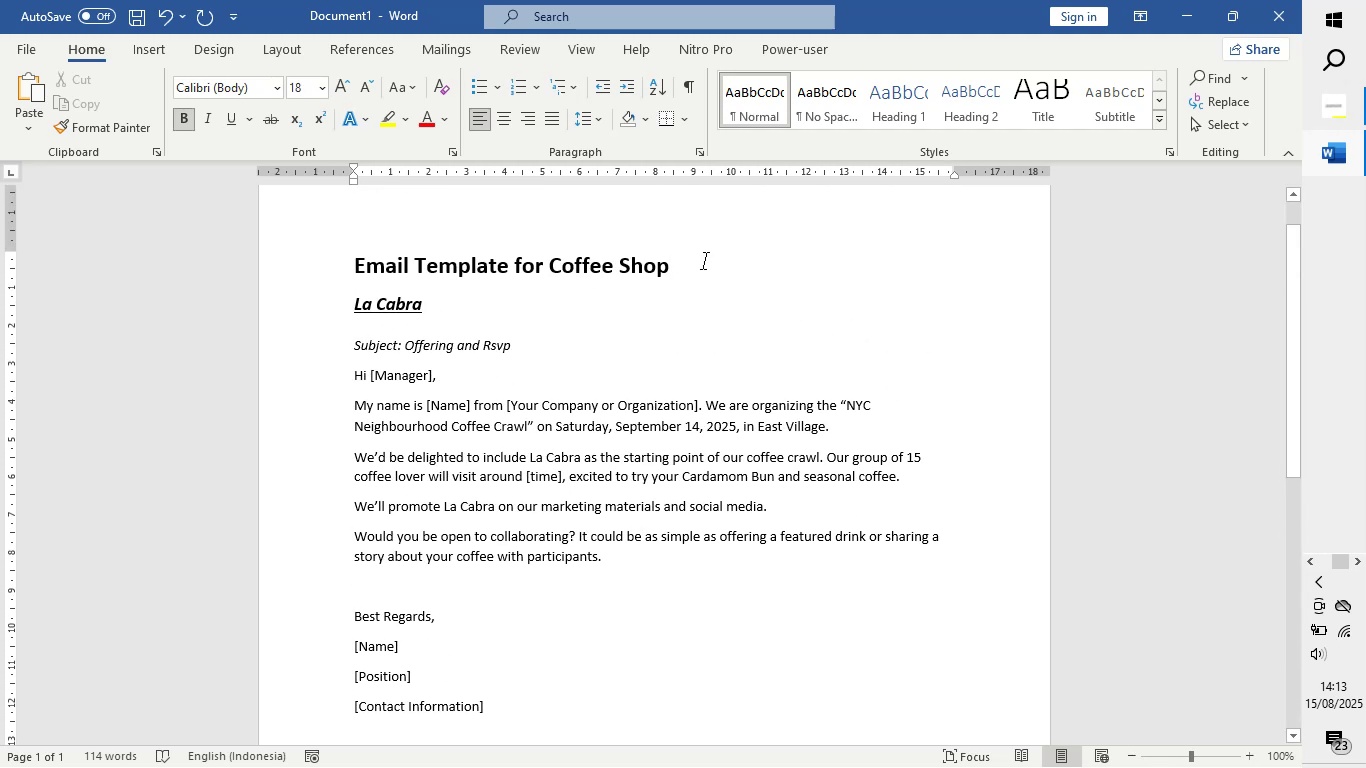 
key(Enter)
 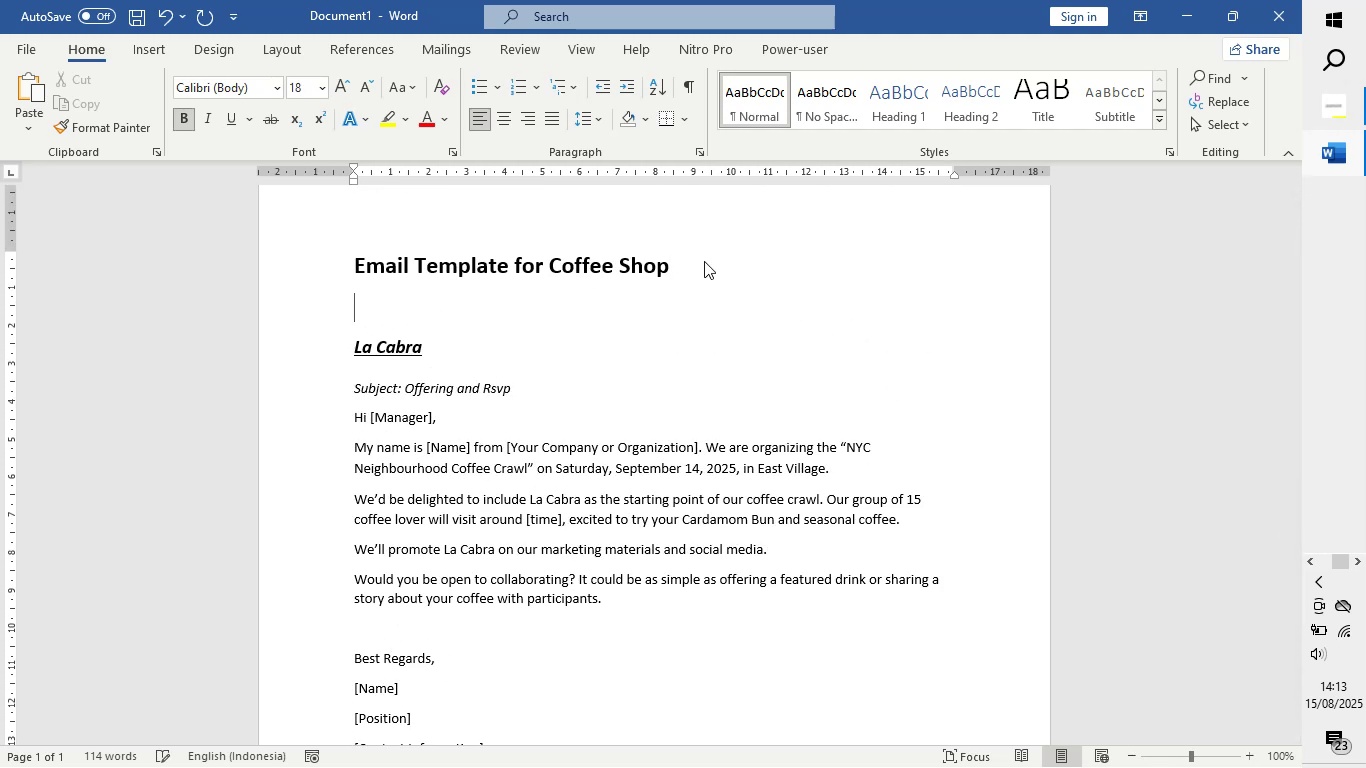 
key(Enter)
 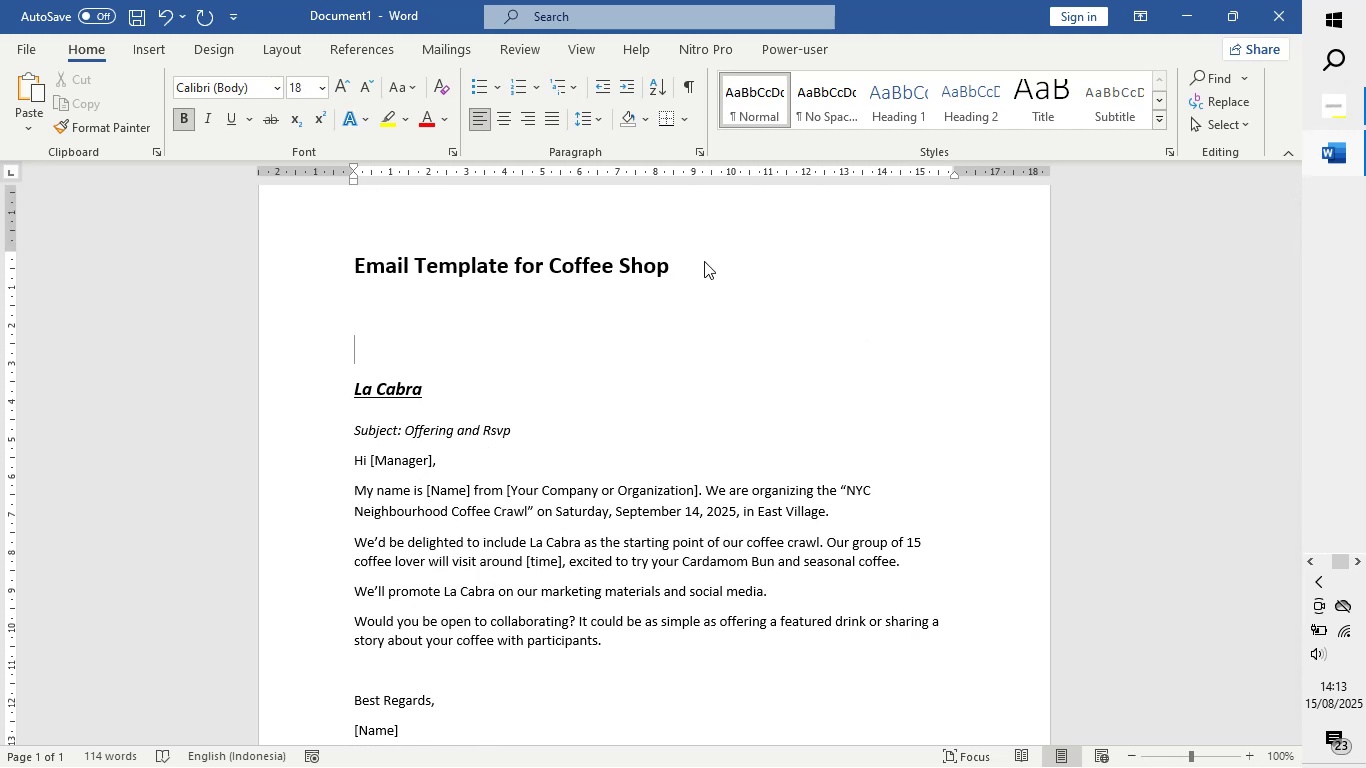 
scroll: coordinate [704, 261], scroll_direction: down, amount: 10.0
 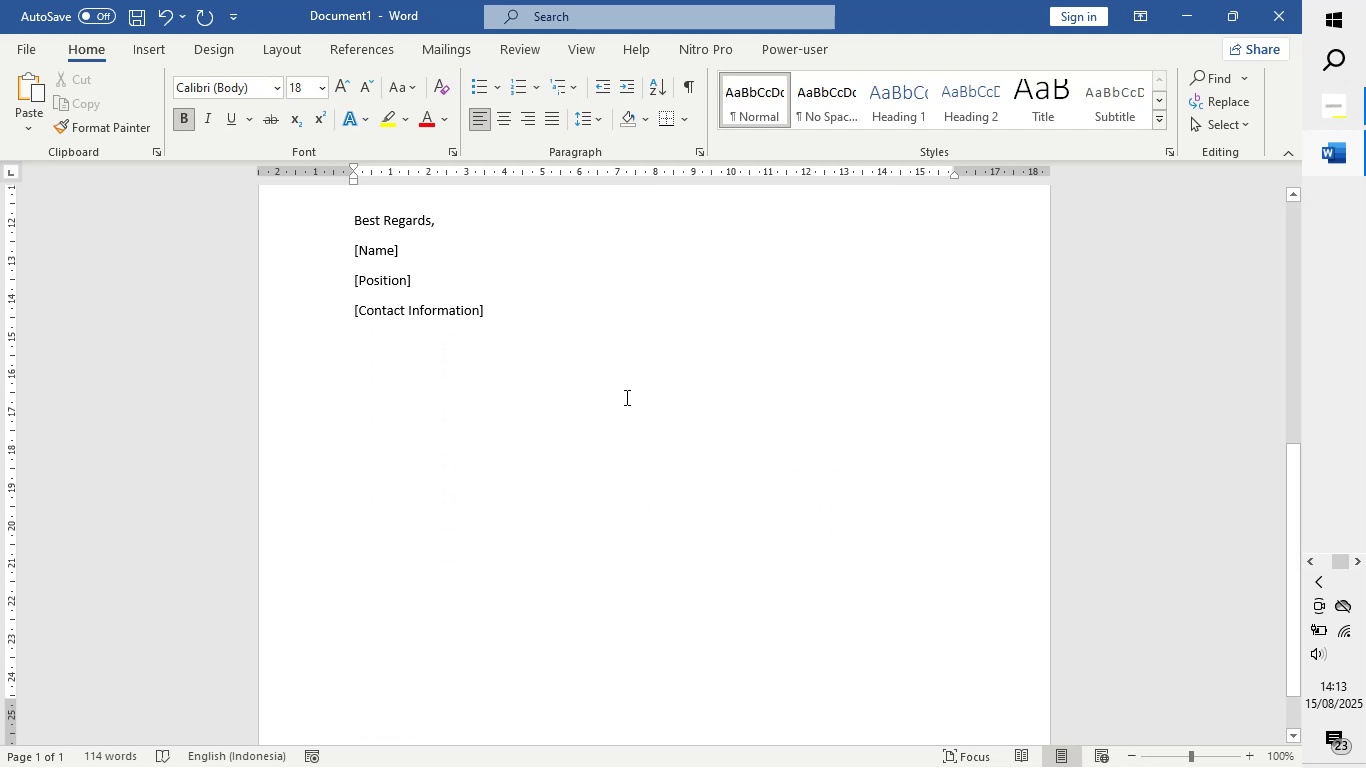 
left_click([596, 474])
 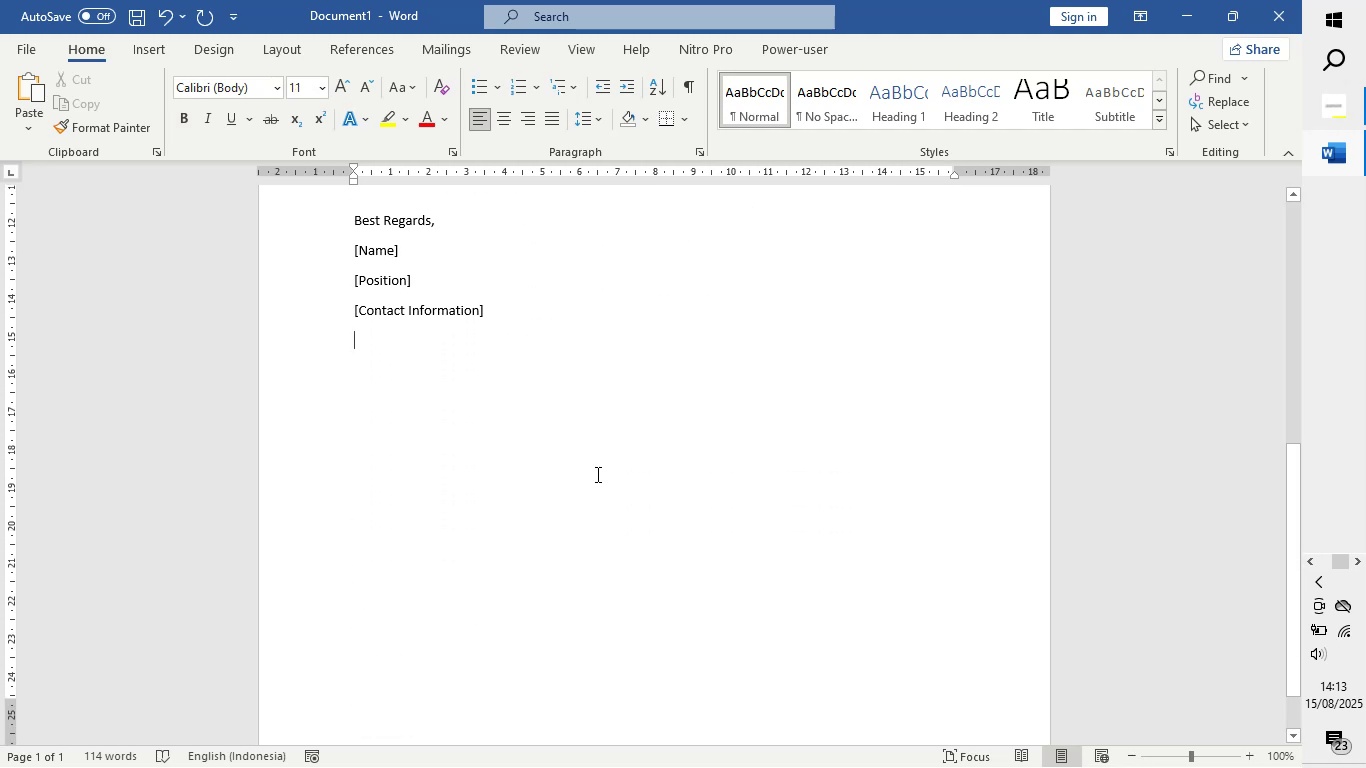 
scroll: coordinate [596, 474], scroll_direction: down, amount: 5.0
 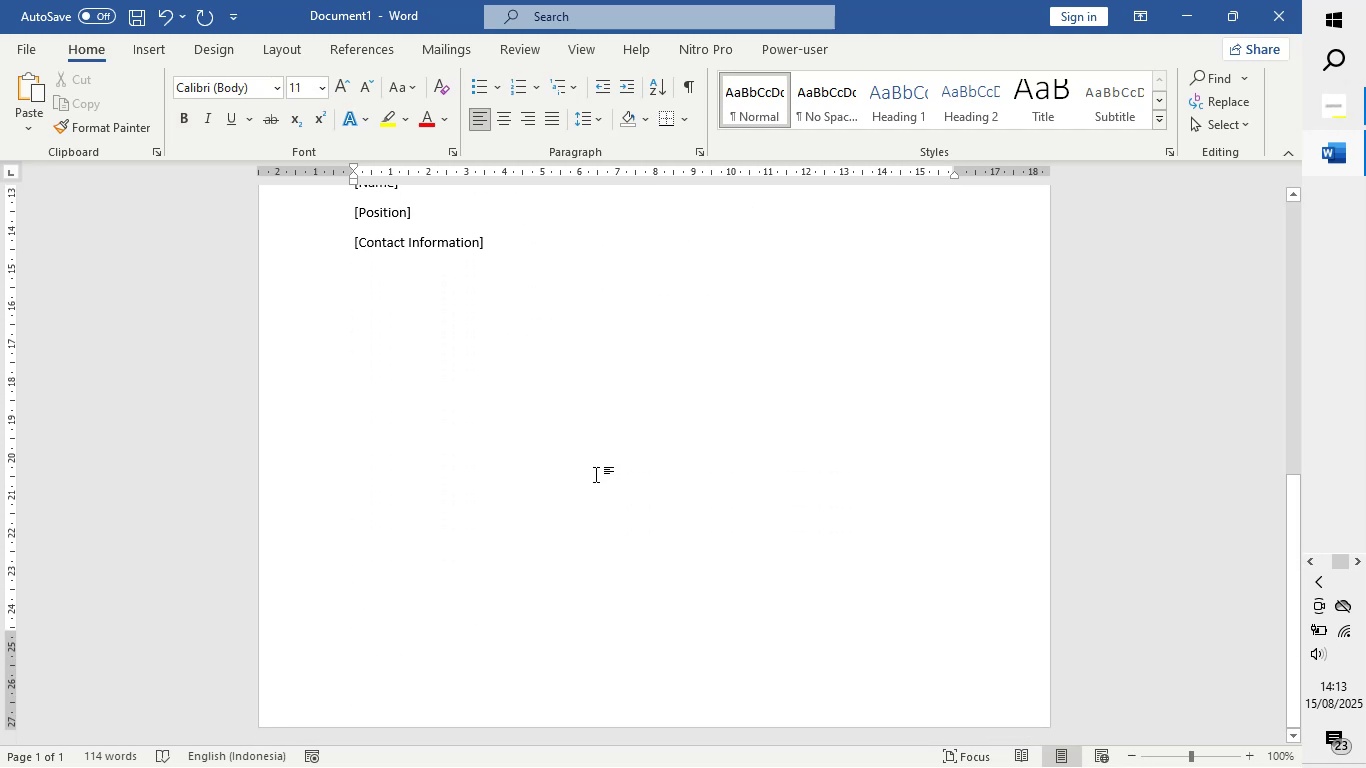 
key(Enter)
 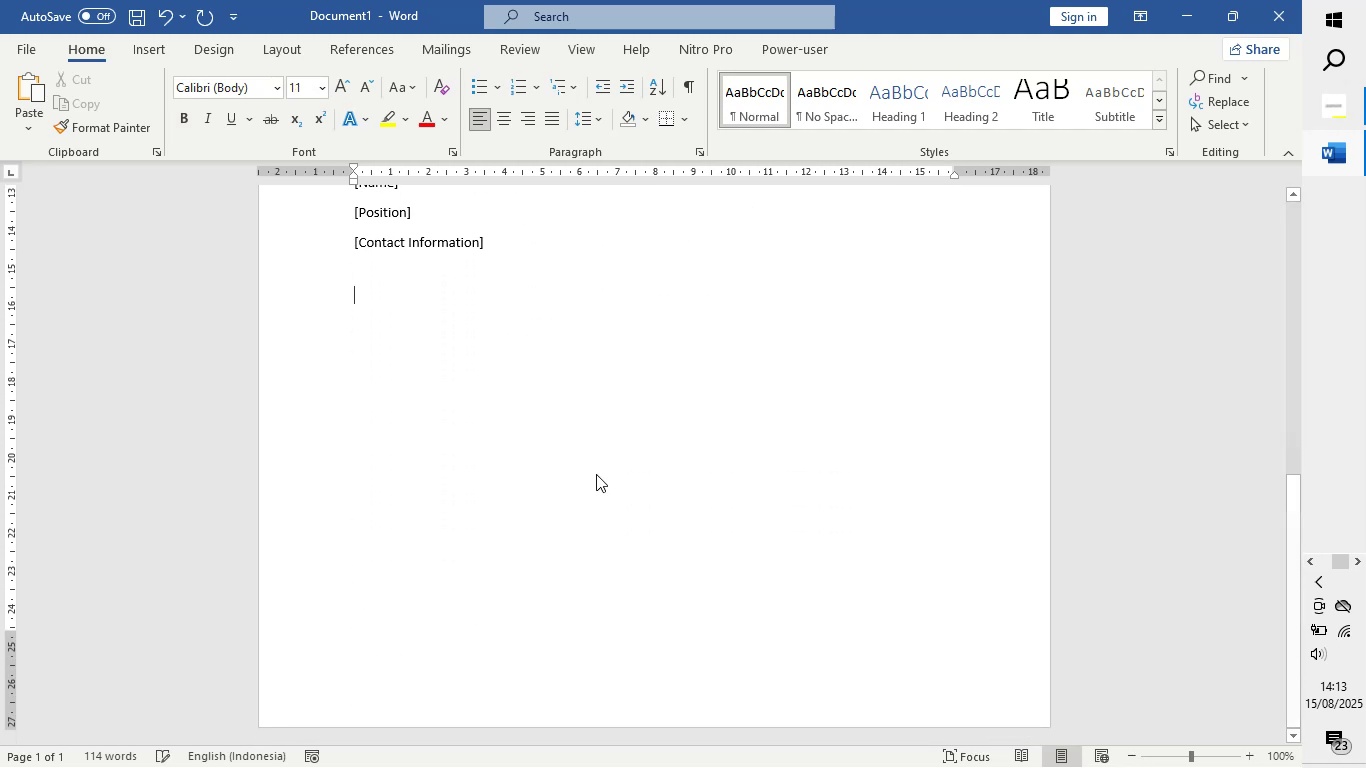 
key(Enter)
 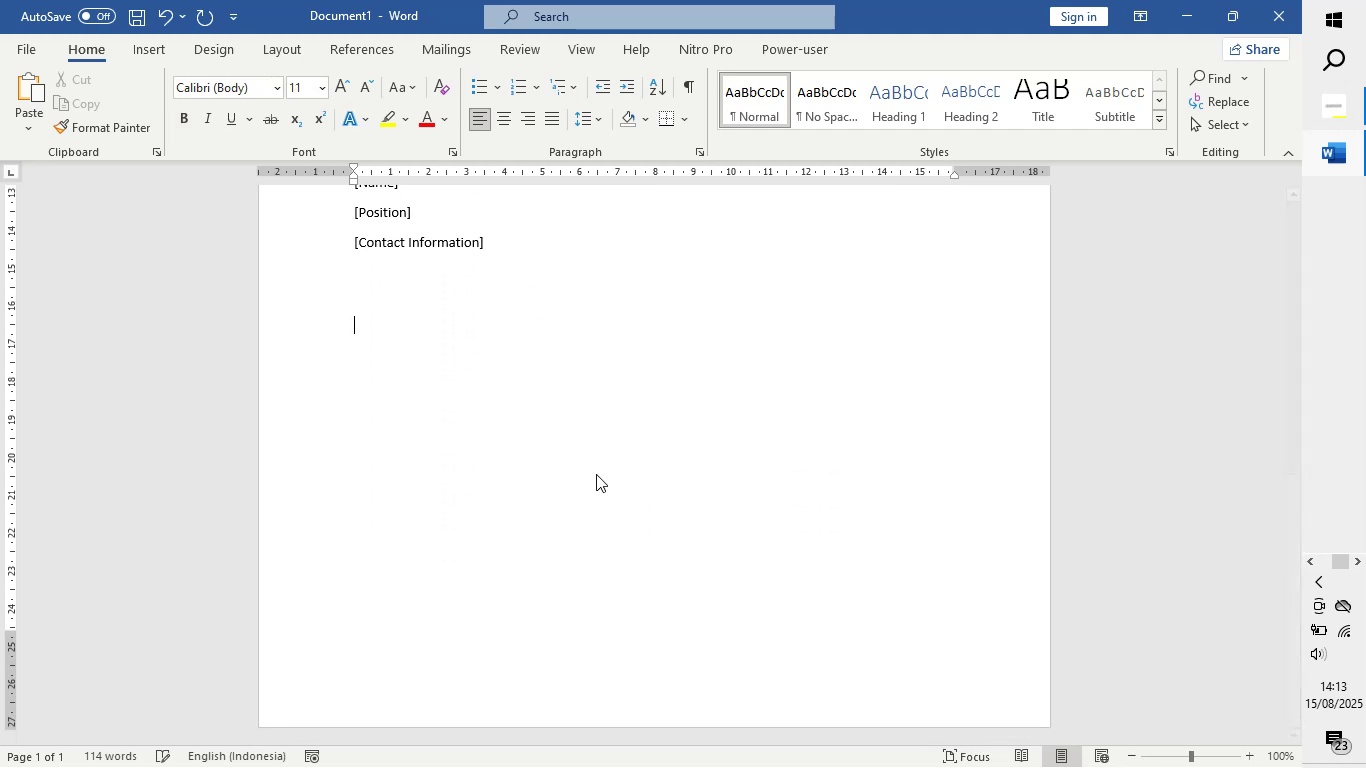 
key(Enter)
 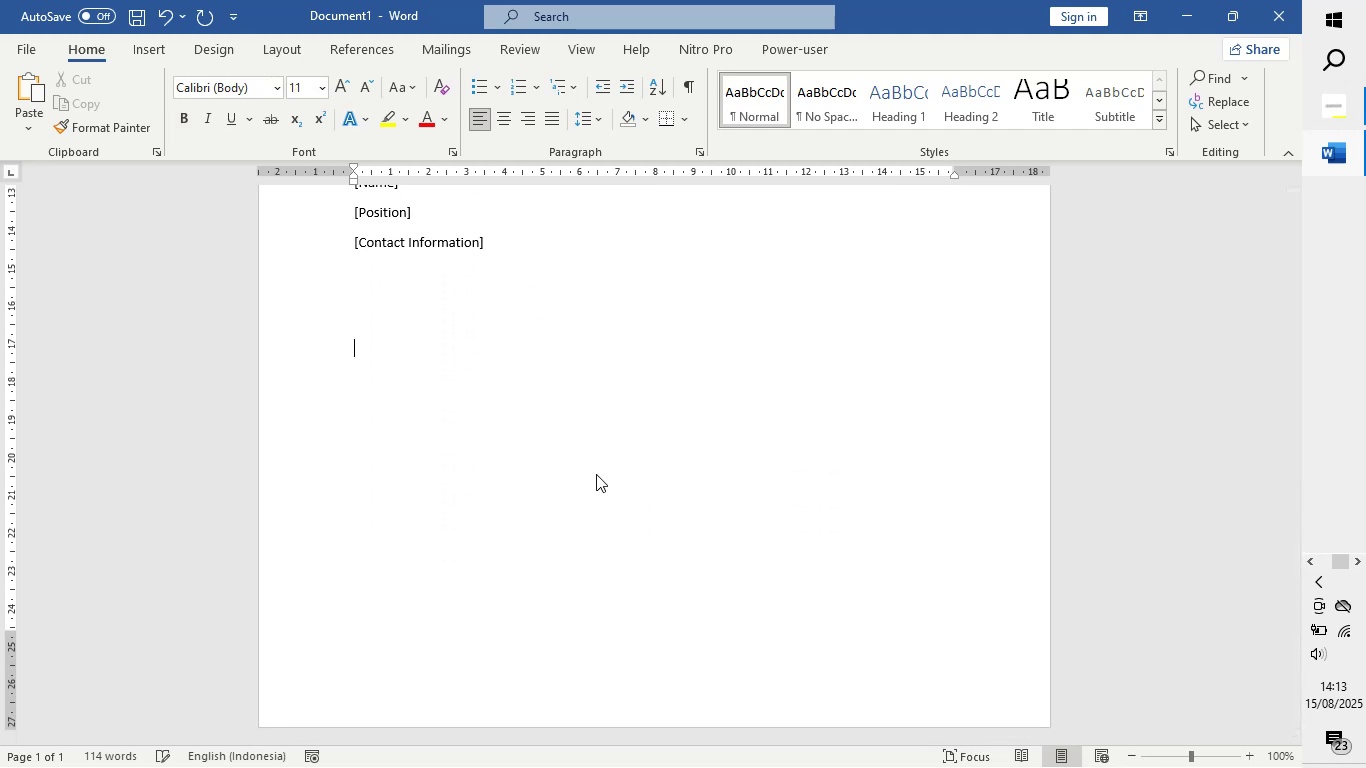 
hold_key(key=Enter, duration=0.79)
 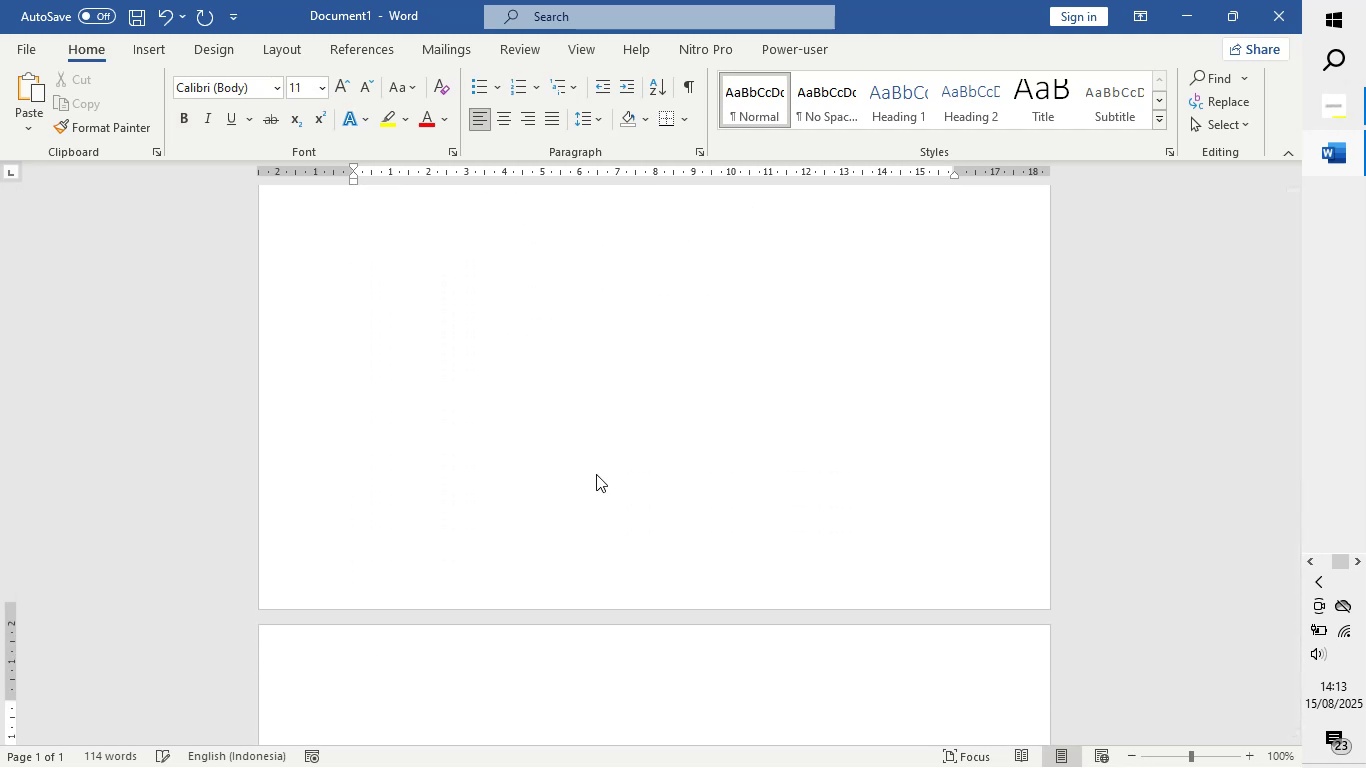 
key(Enter)
 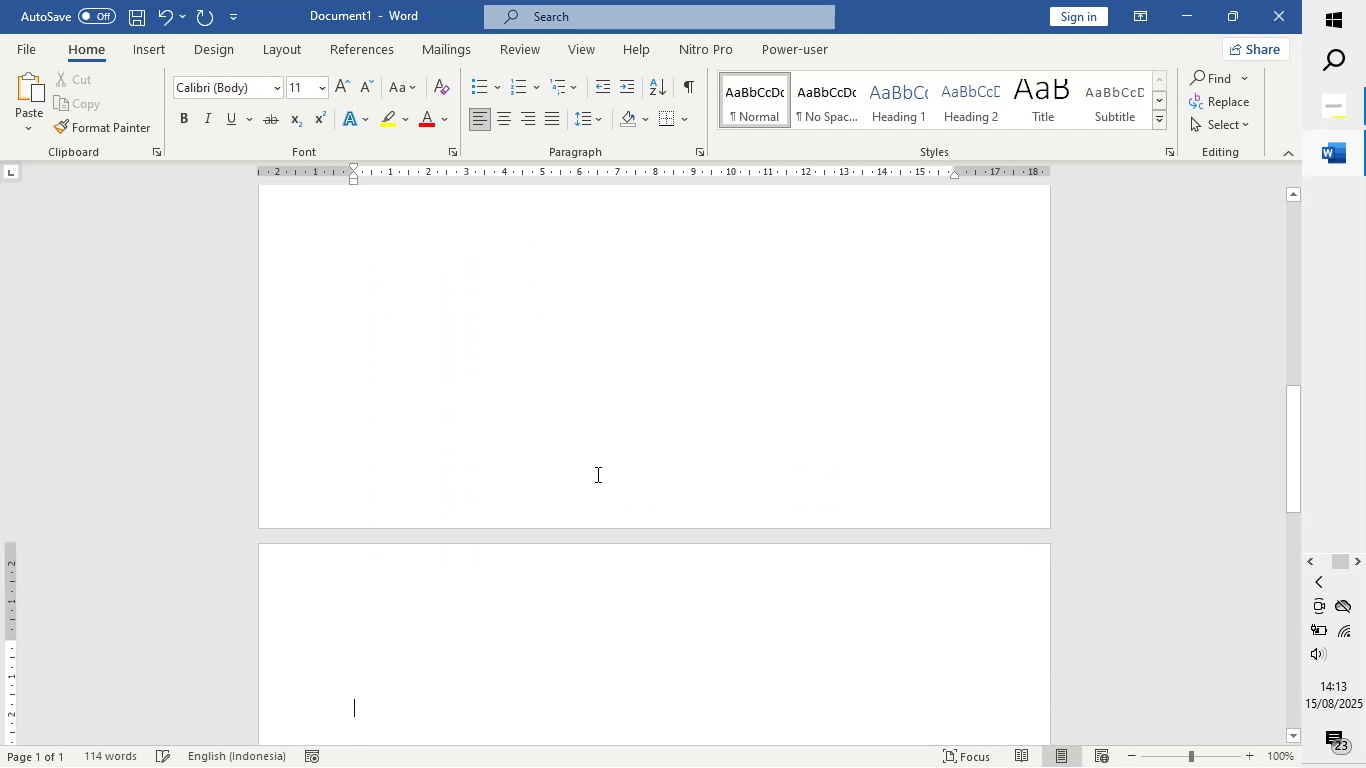 
key(Backspace)
 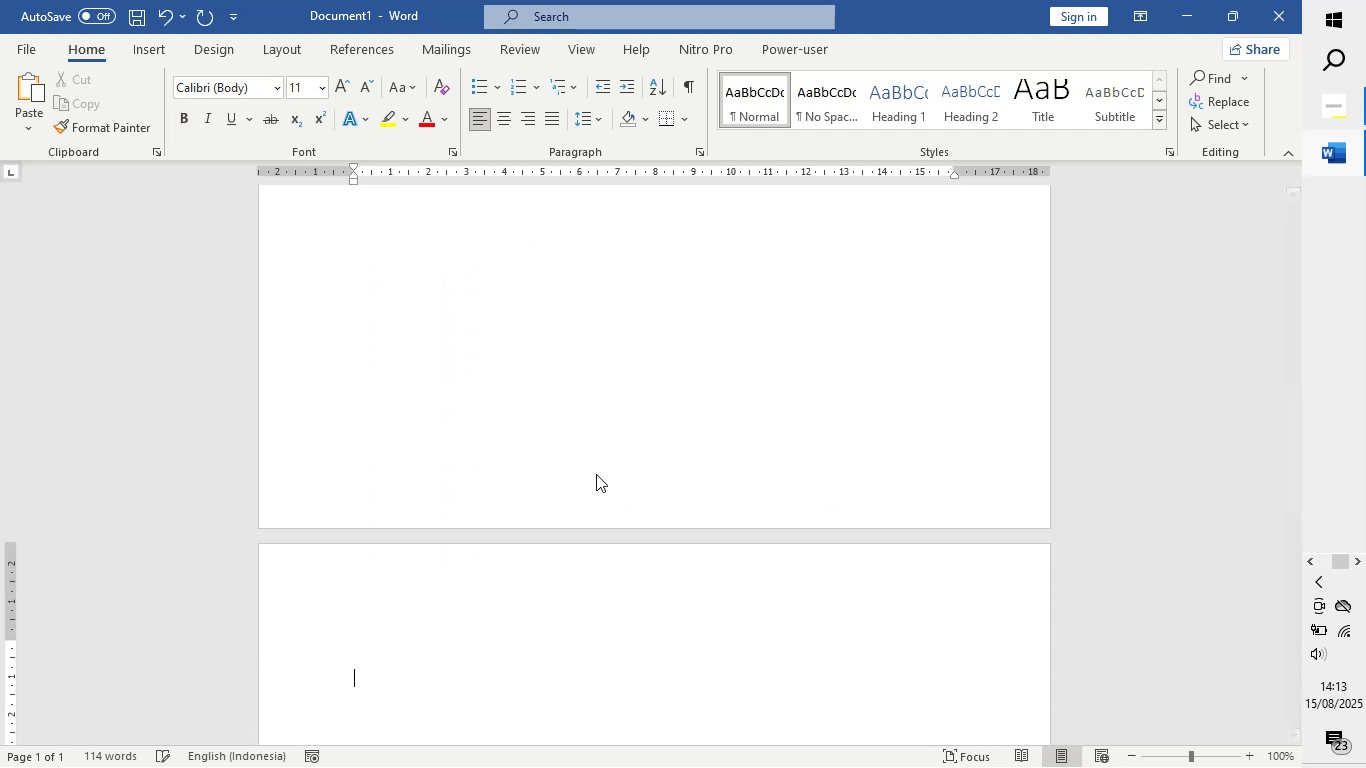 
key(Backspace)
 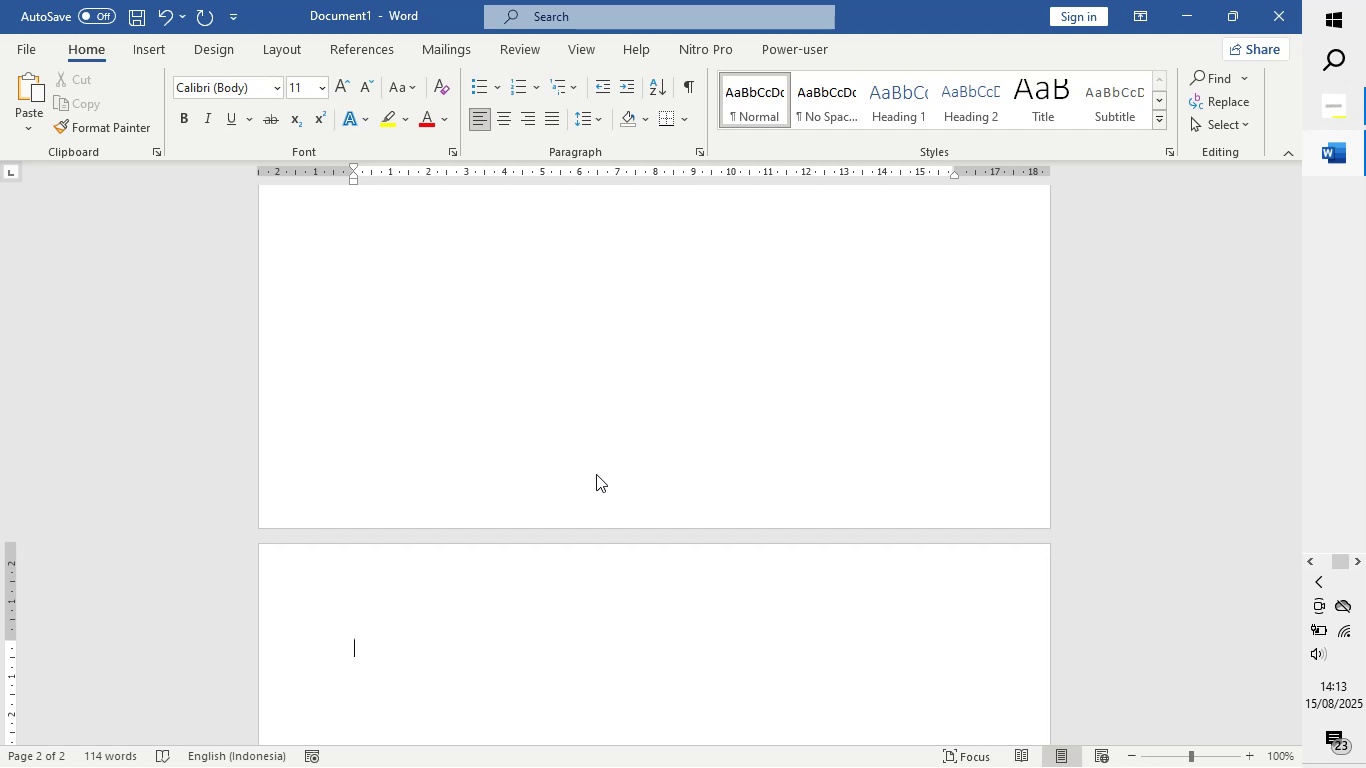 
wait(15.34)
 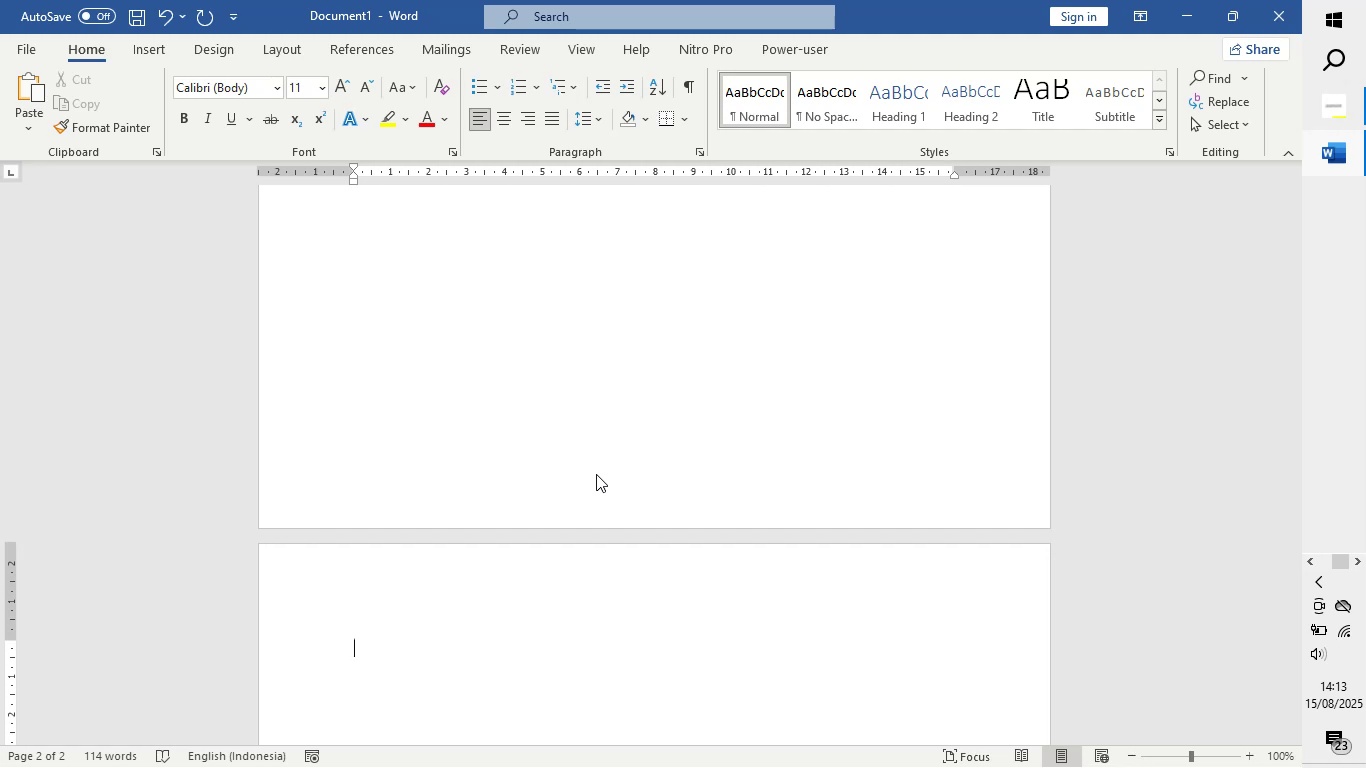 
scroll: coordinate [701, 353], scroll_direction: down, amount: 4.0
 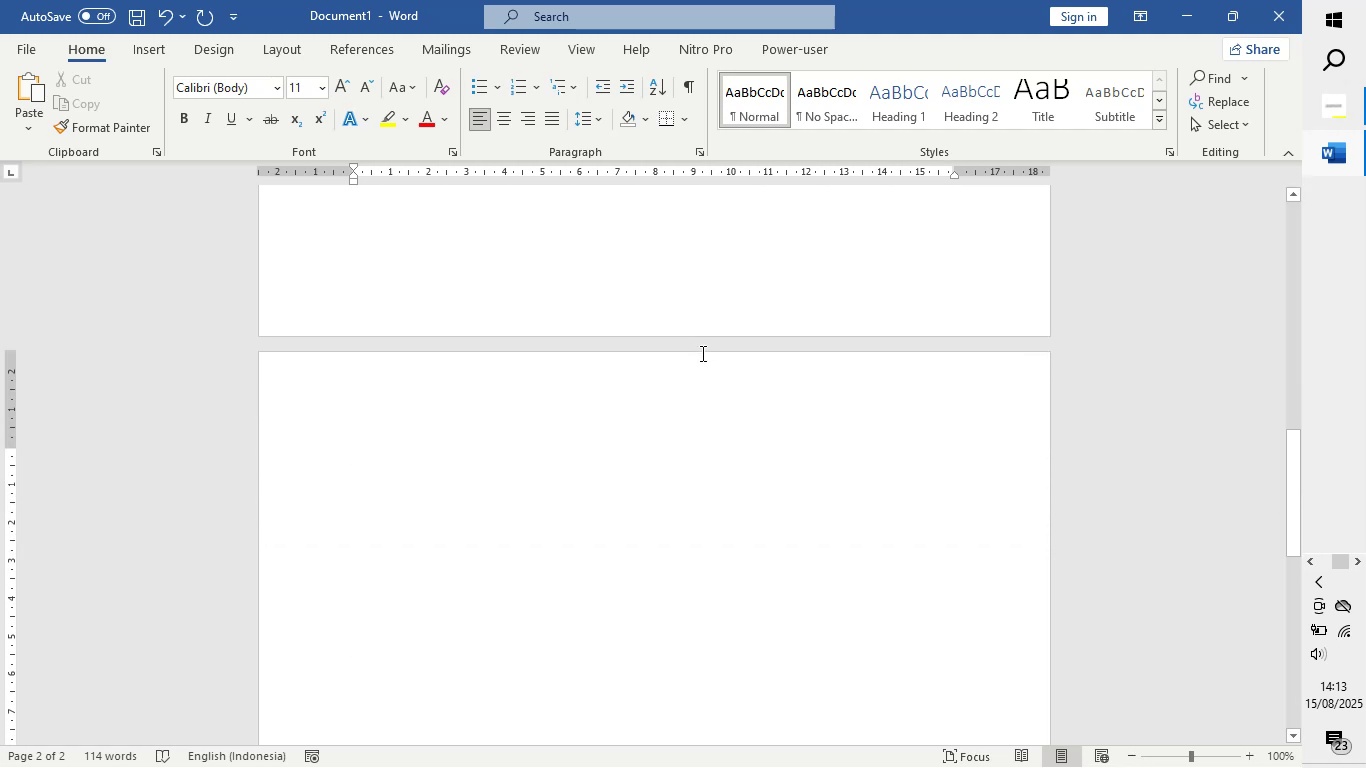 
wait(6.27)
 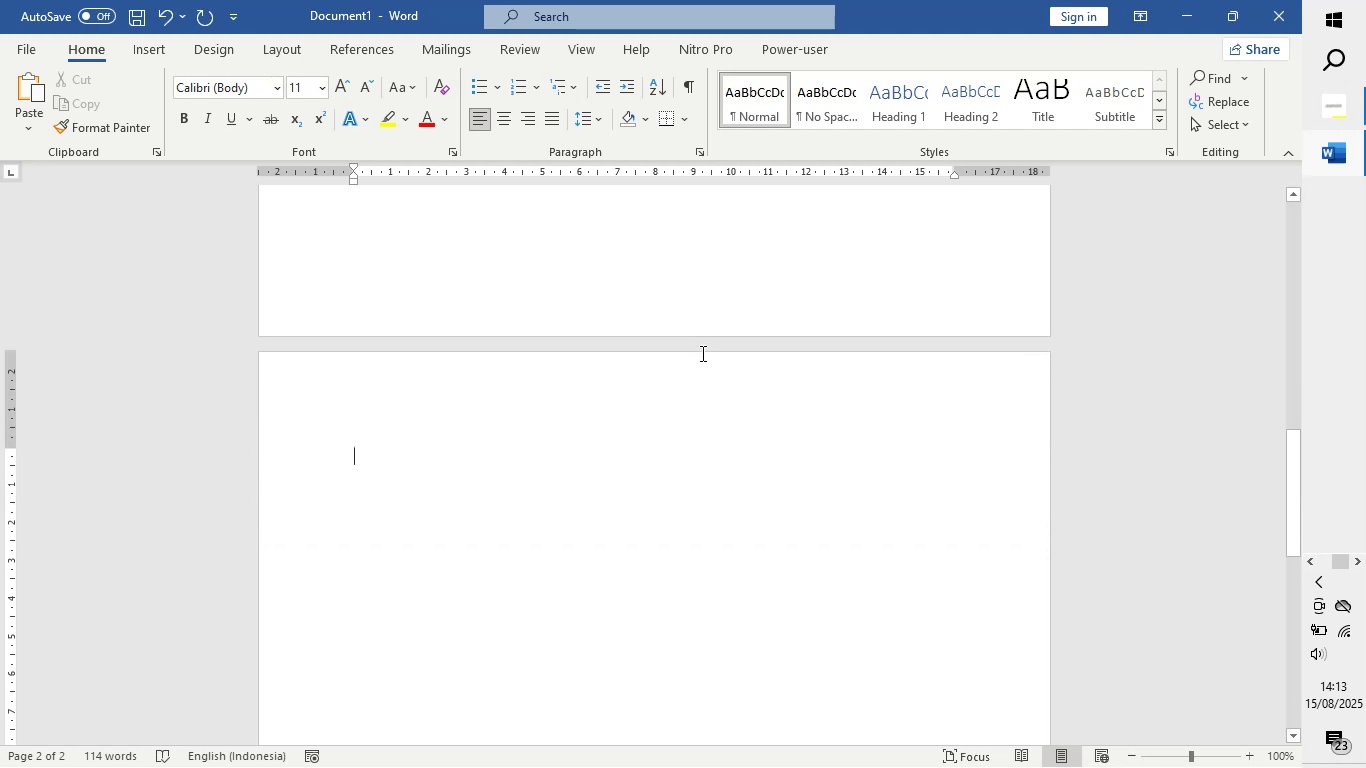 
type(Hi)
key(Backspace)
key(Backspace)
 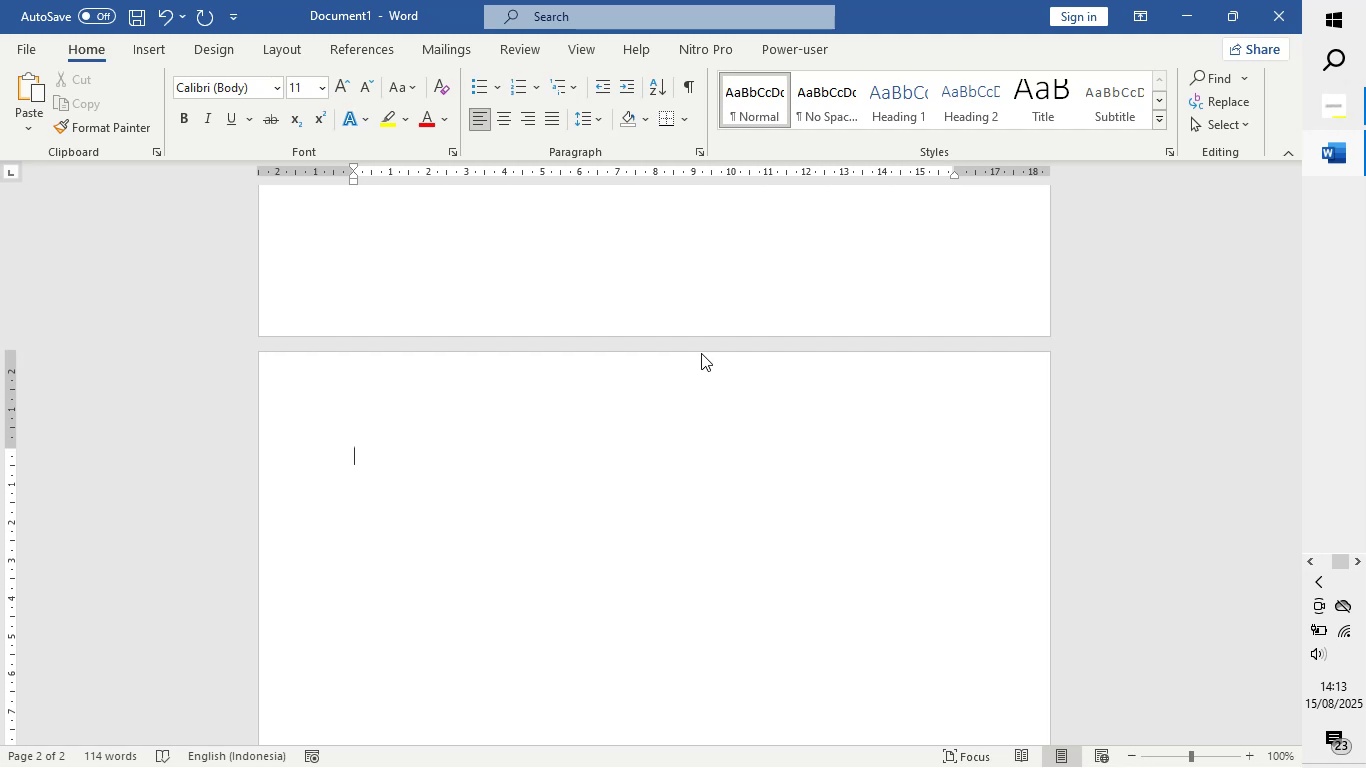 
wait(9.1)
 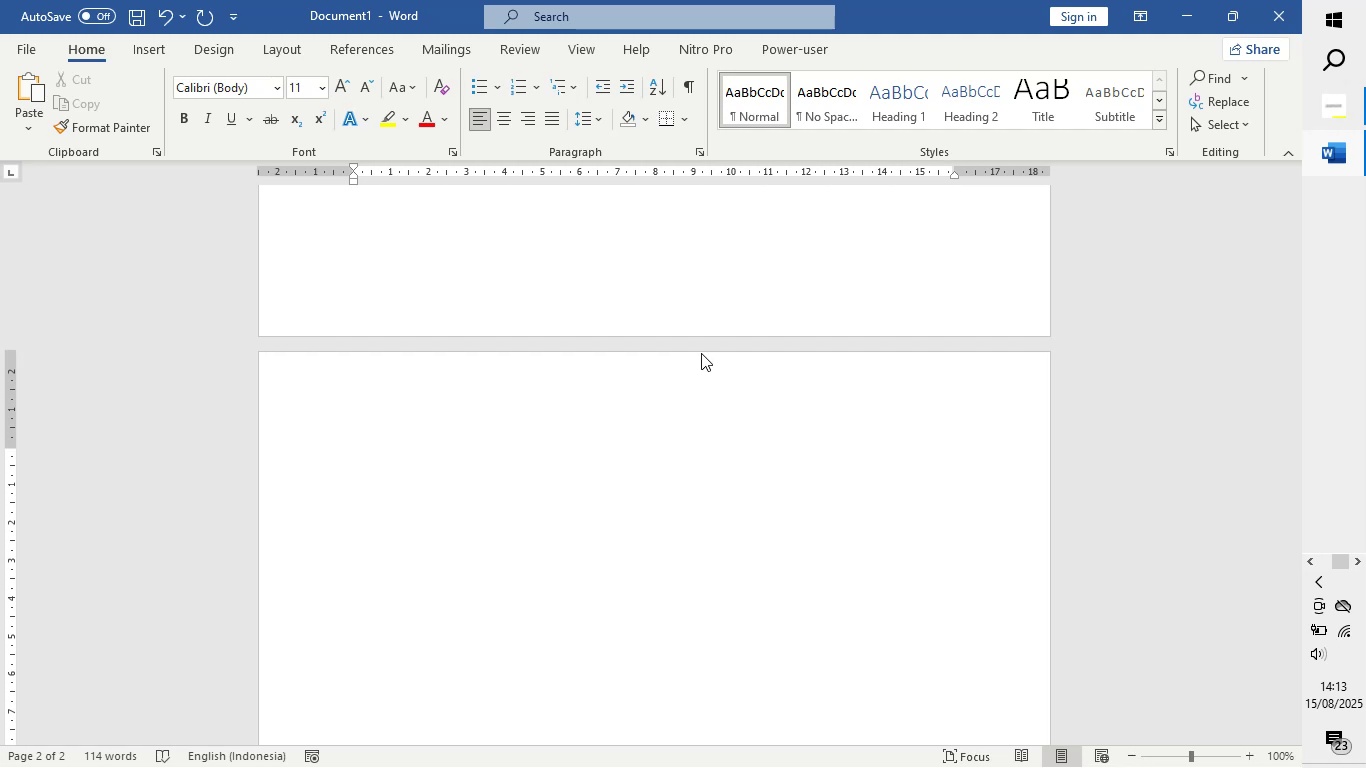 
type(Coffee project NYC)
 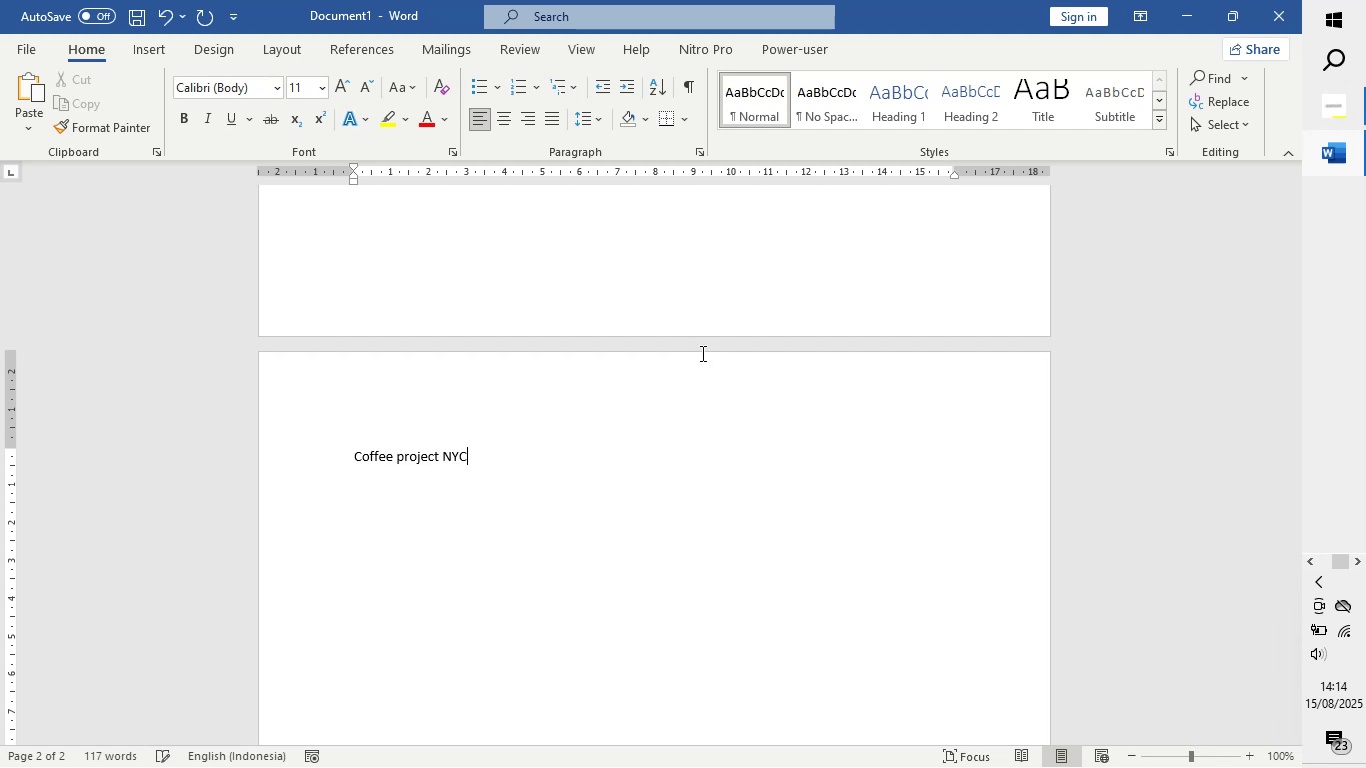 
left_click_drag(start_coordinate=[518, 448], to_coordinate=[325, 452])
 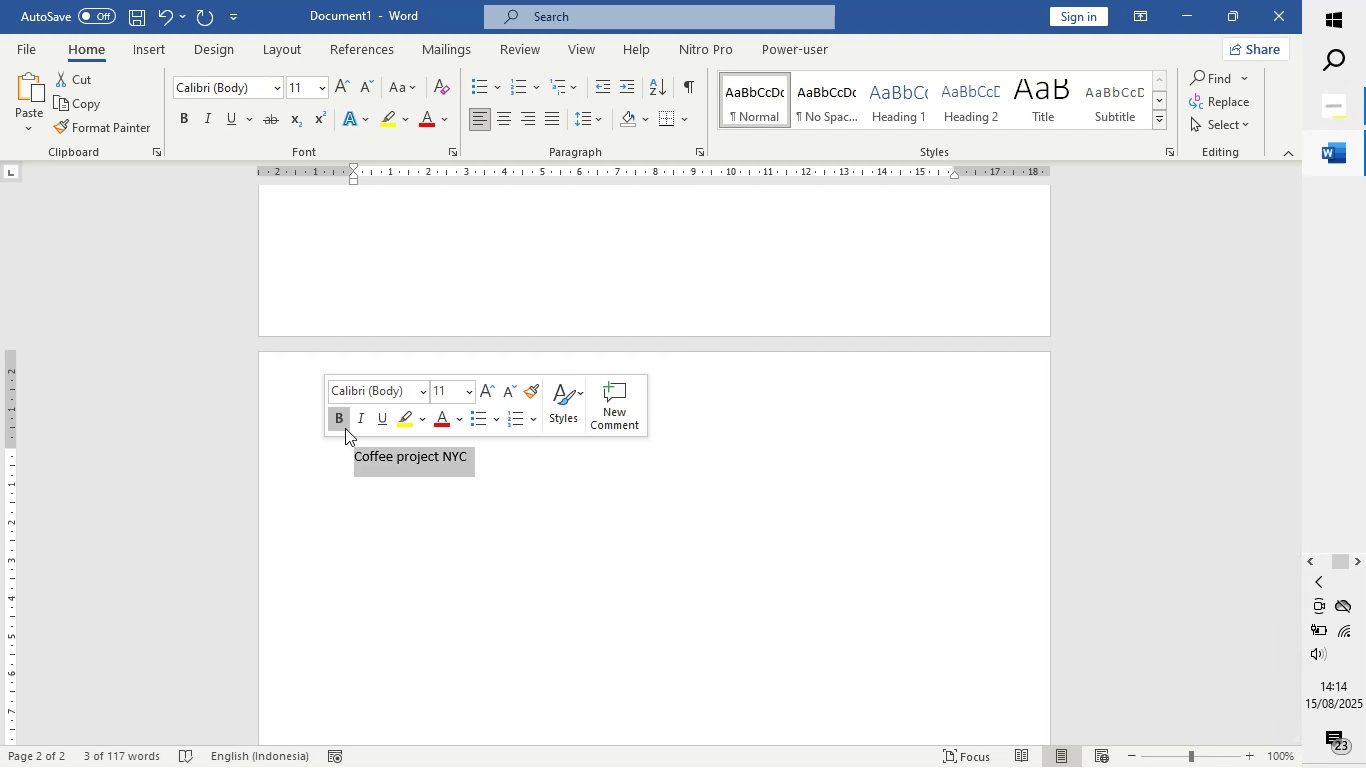 
left_click([345, 426])
 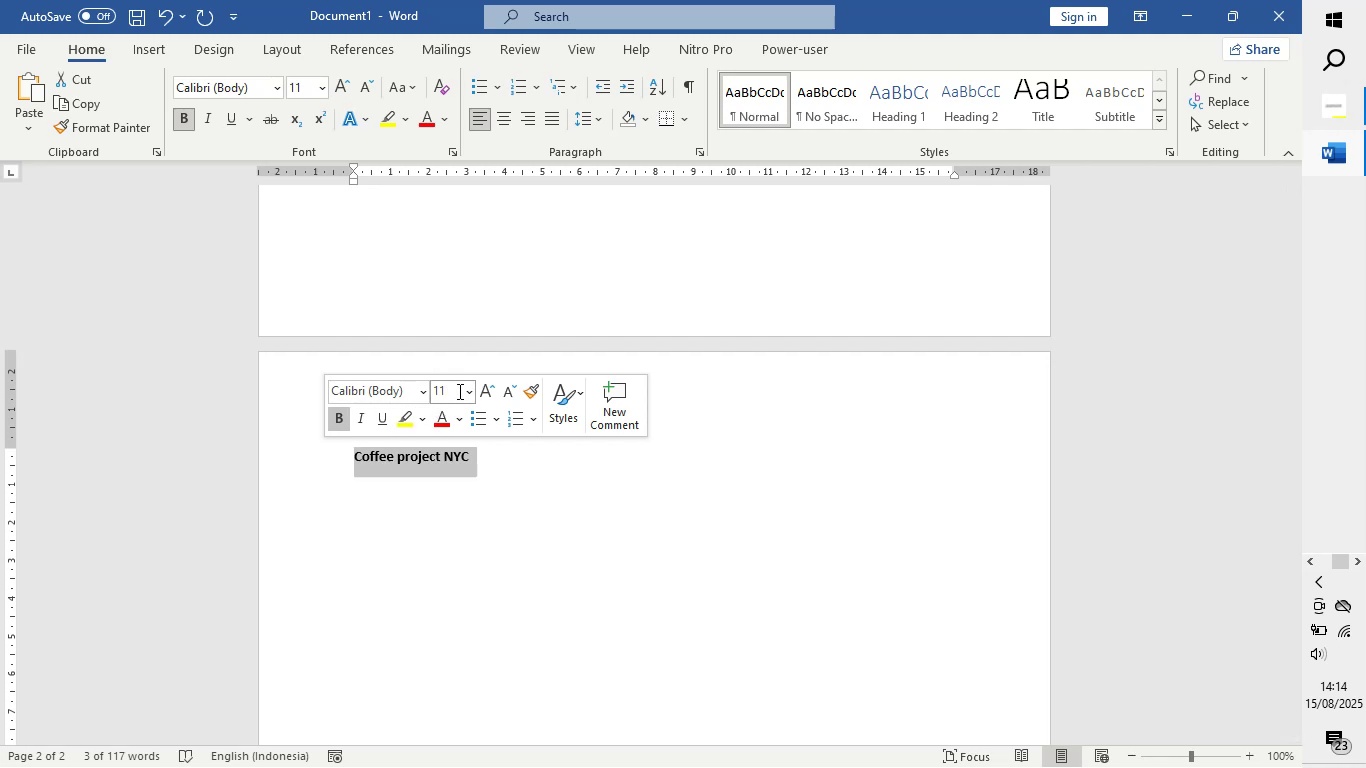 
left_click([465, 391])
 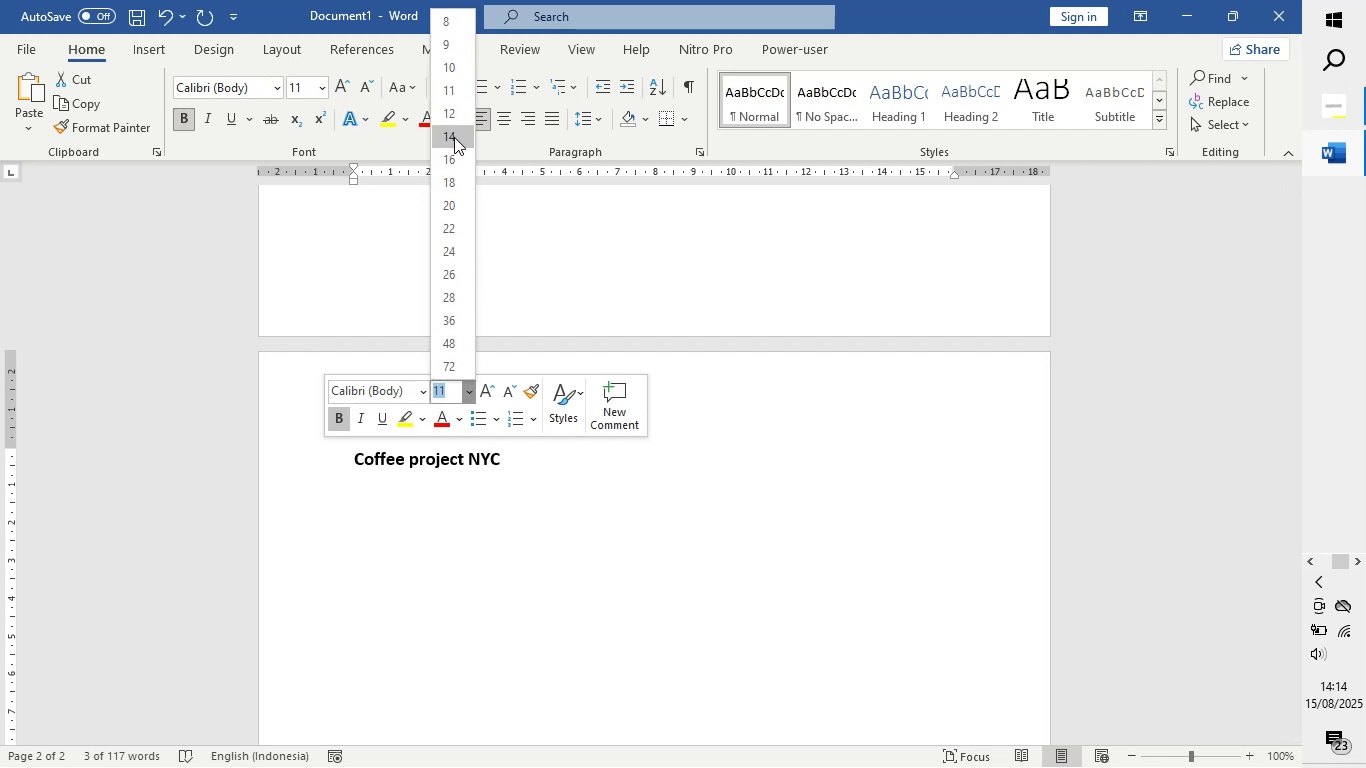 
left_click([454, 137])
 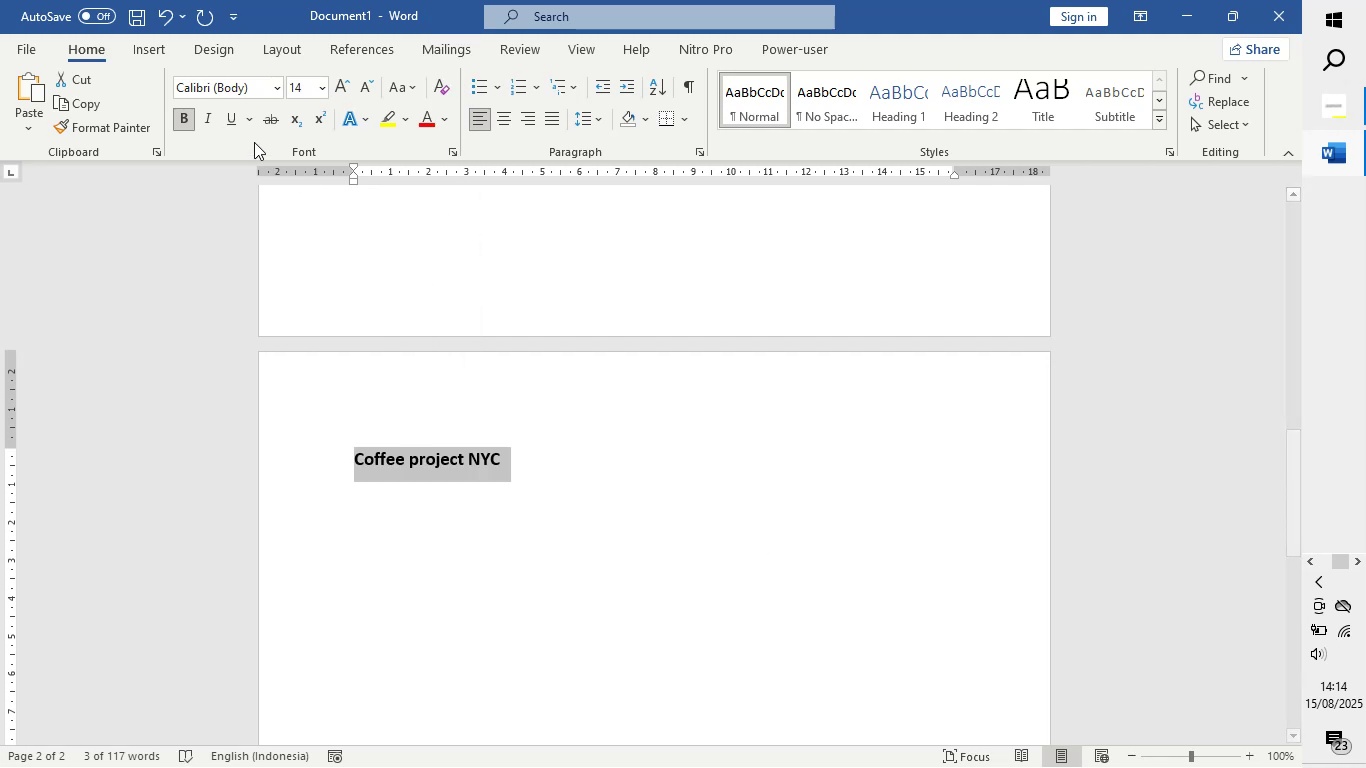 
left_click([213, 117])
 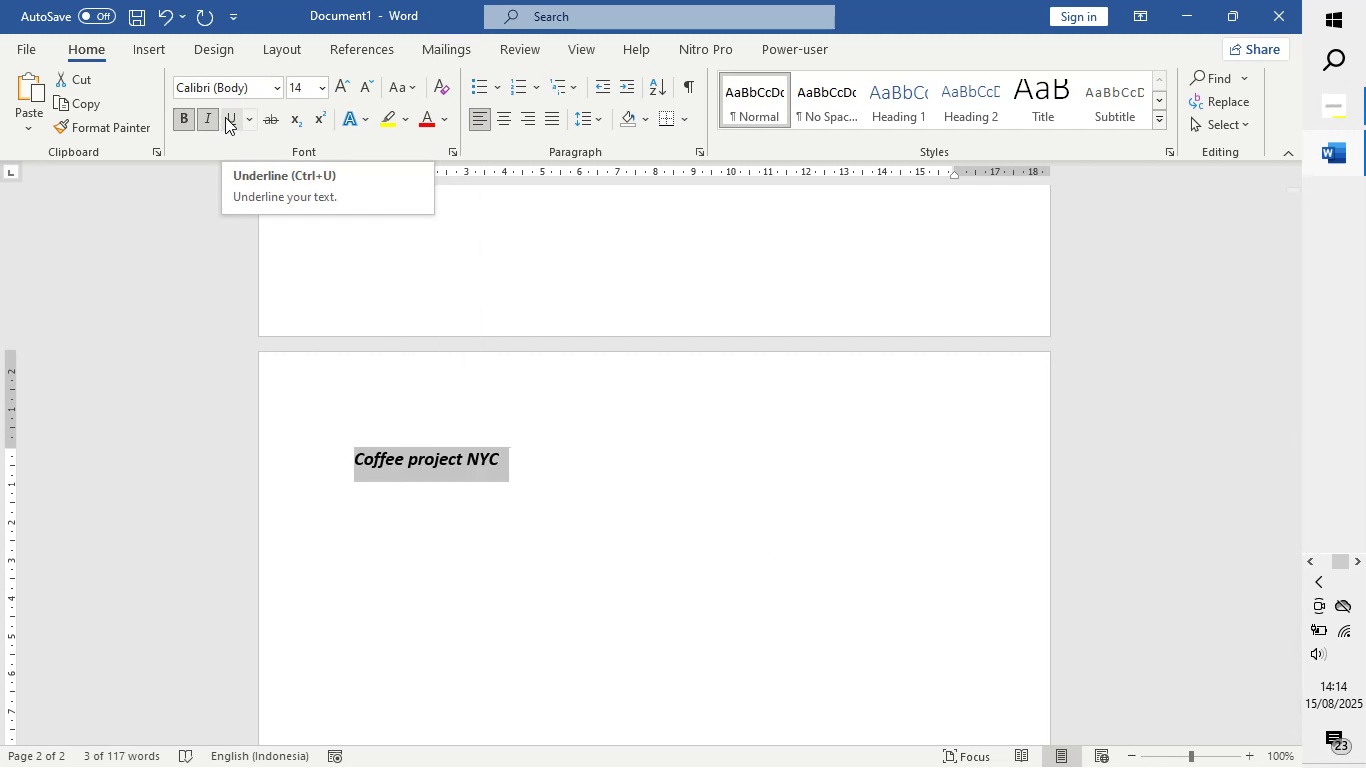 
left_click([225, 117])
 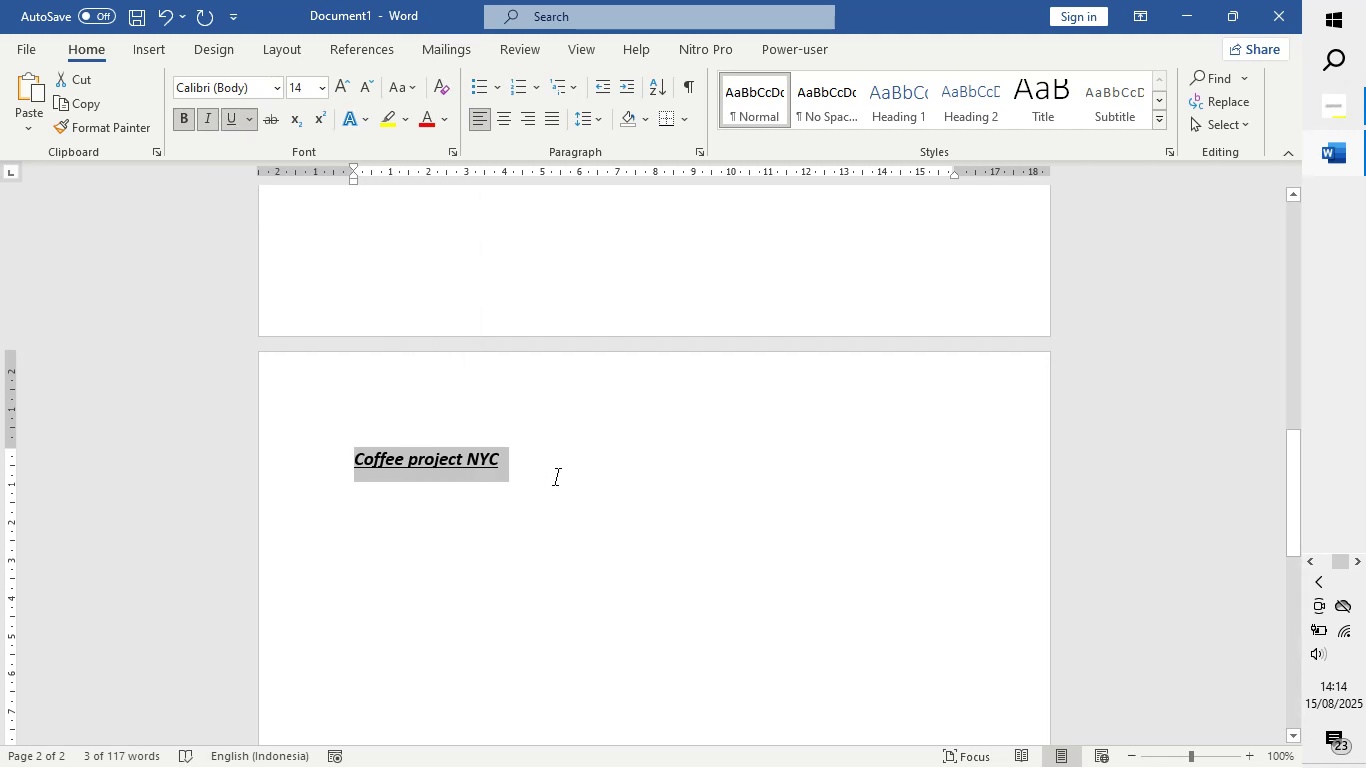 
left_click([556, 477])
 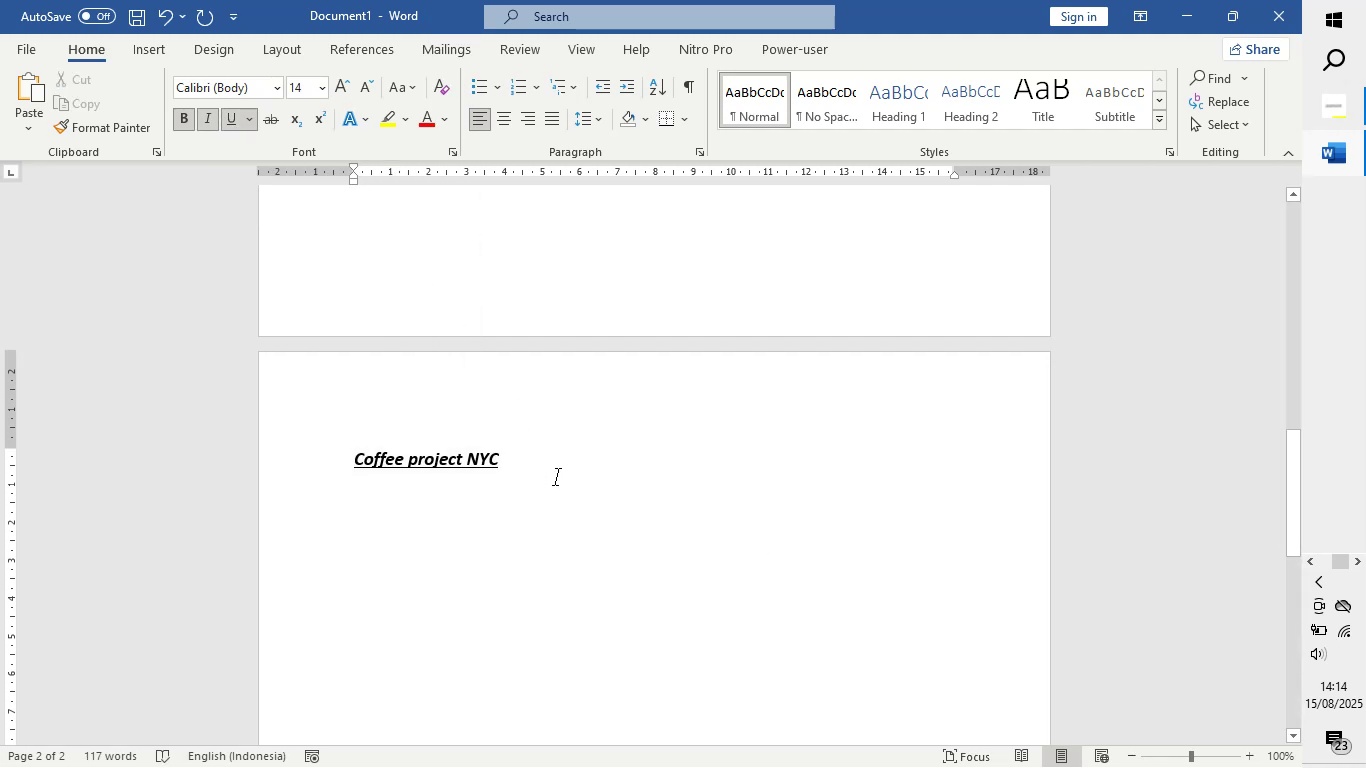 
key(Enter)
 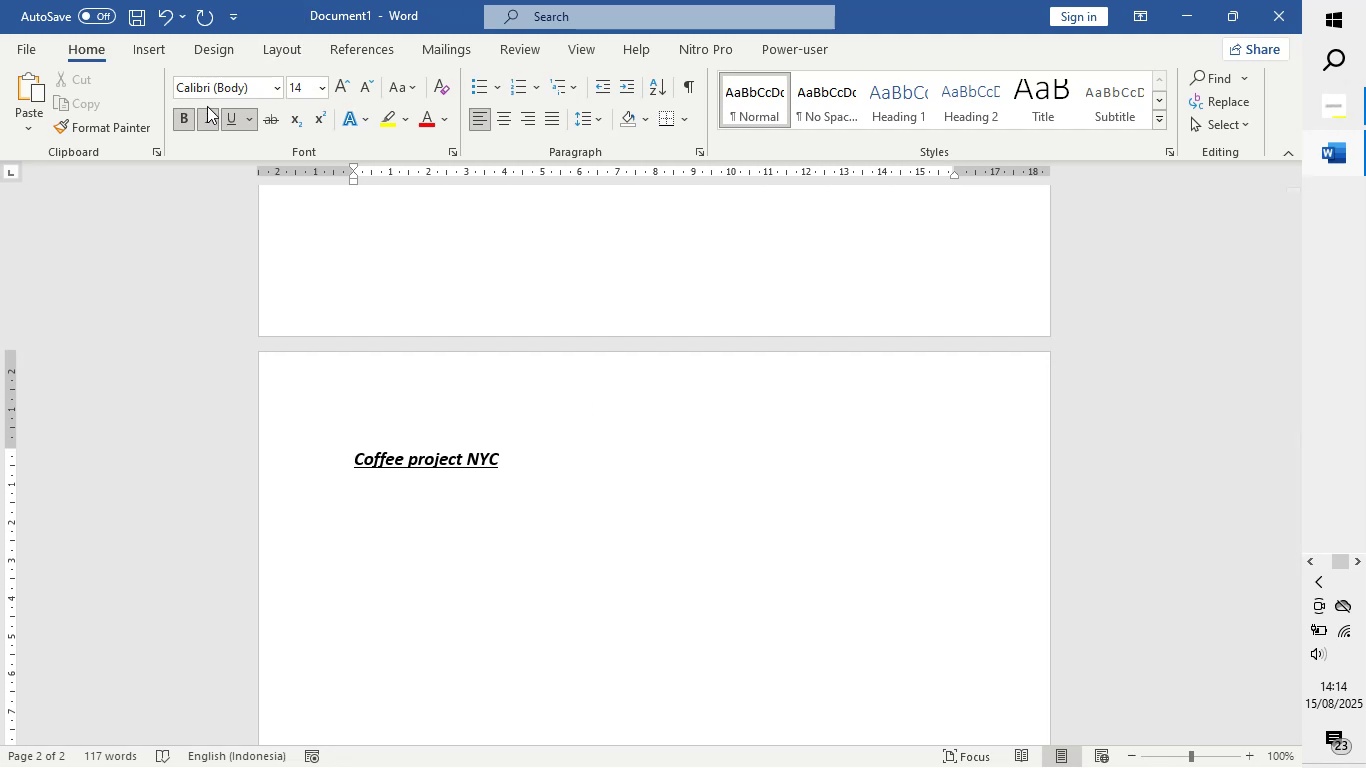 
left_click([193, 112])
 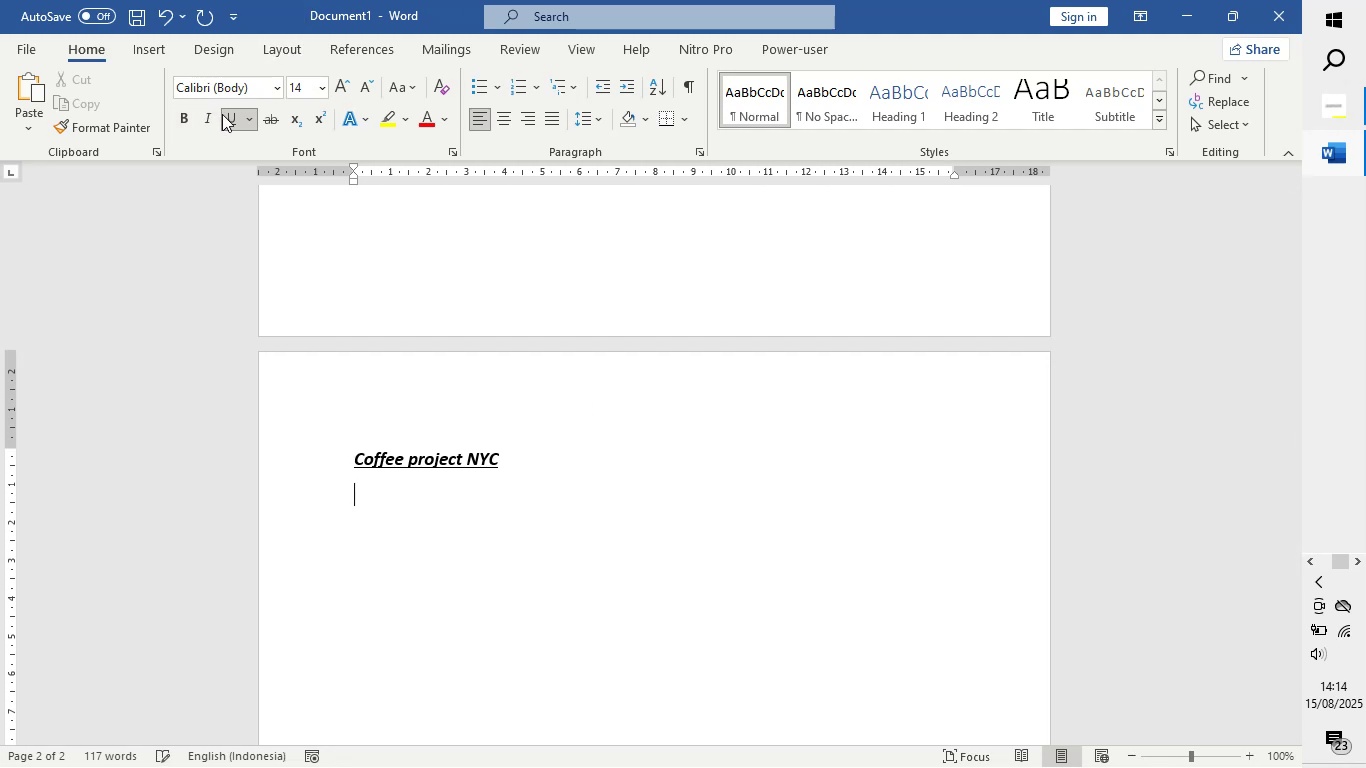 
left_click([228, 114])
 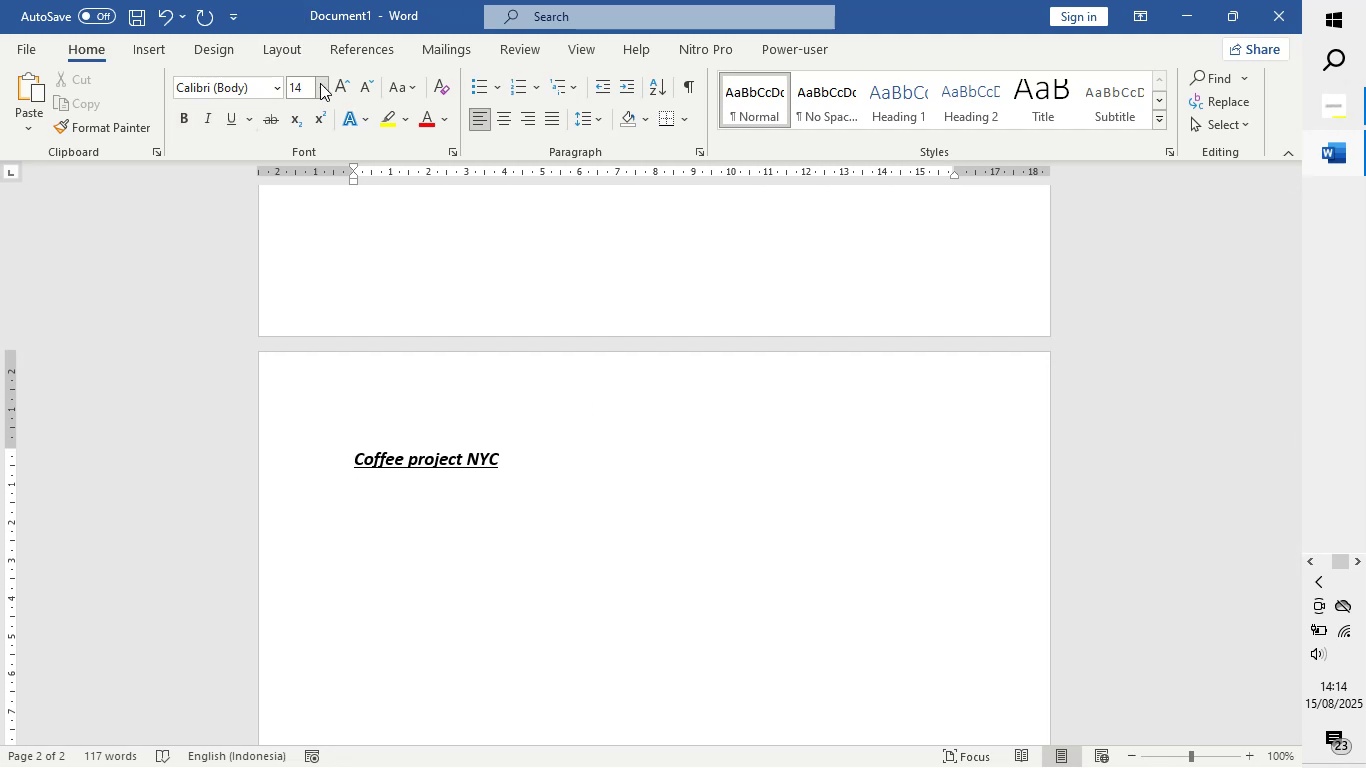 
left_click([320, 83])
 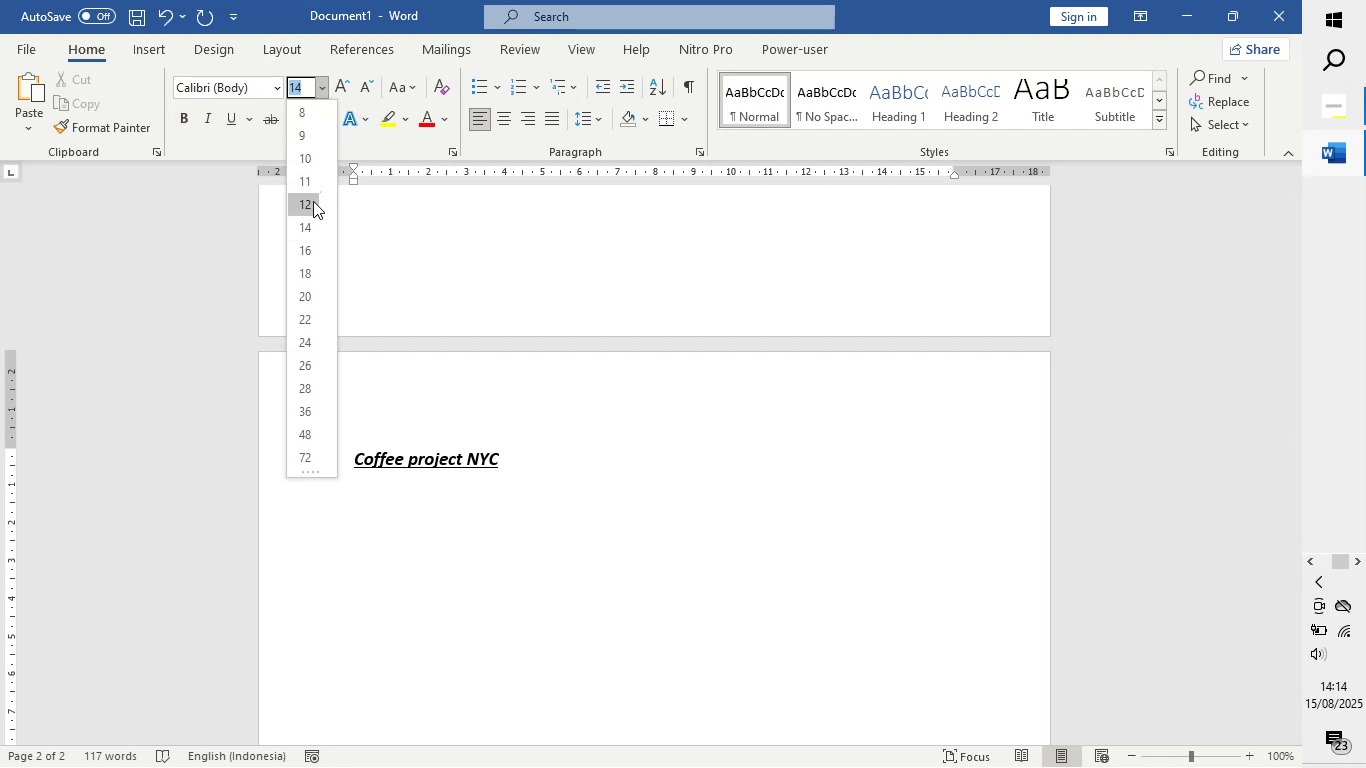 
left_click([312, 204])
 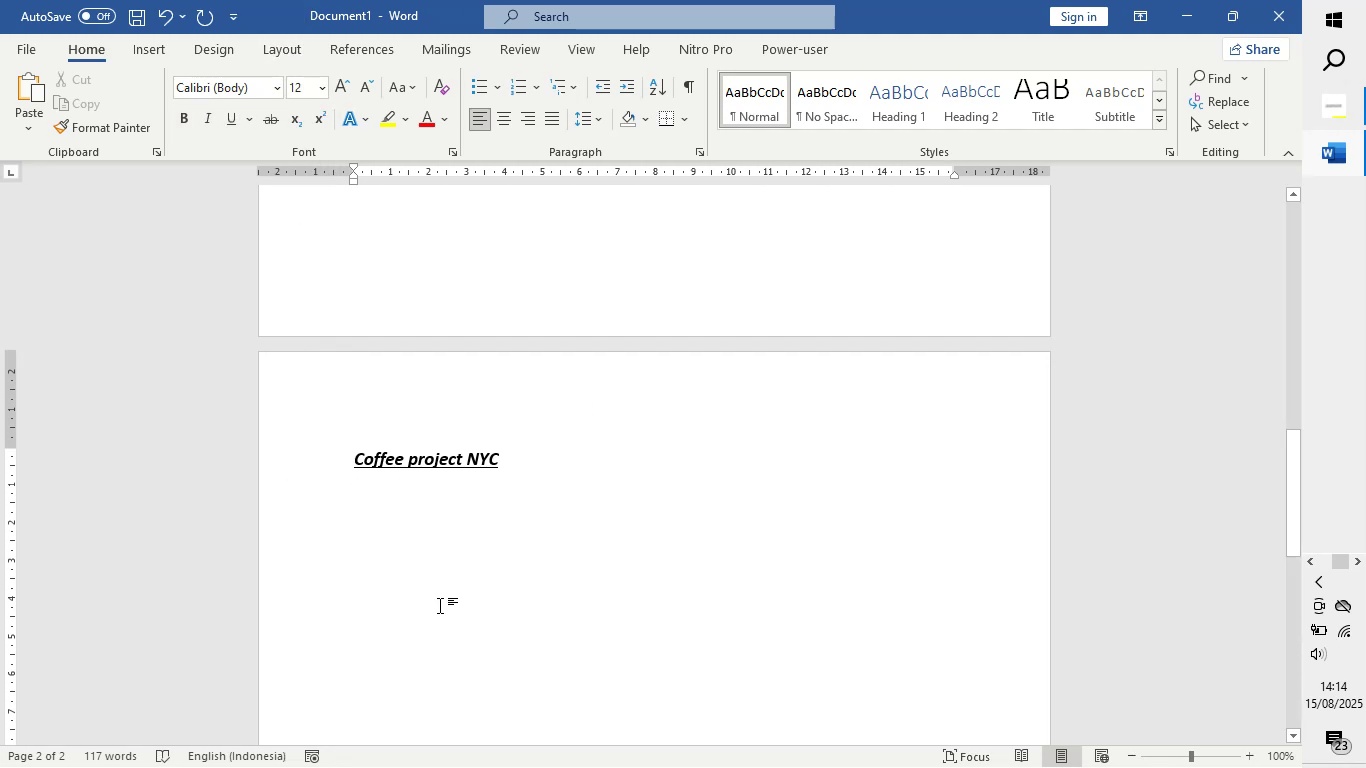 
key(Enter)
 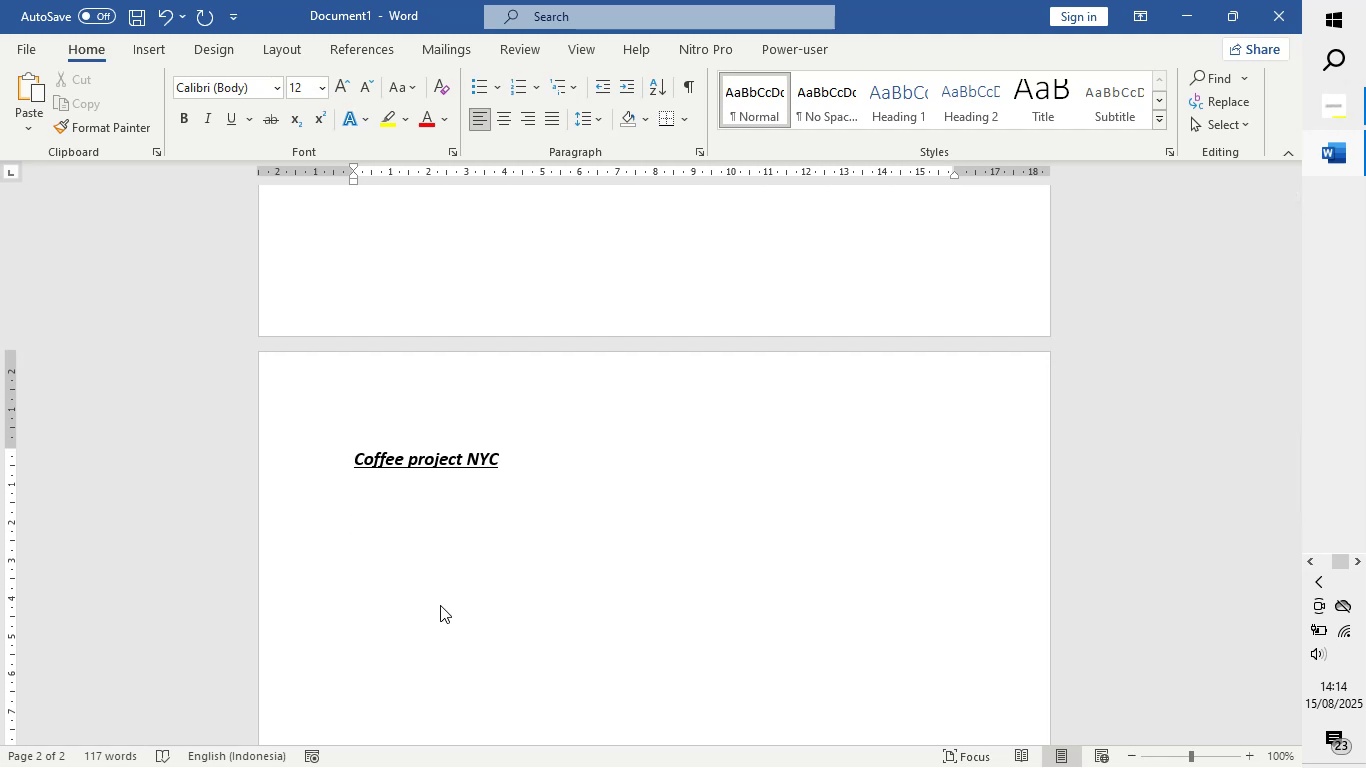 
wait(7.62)
 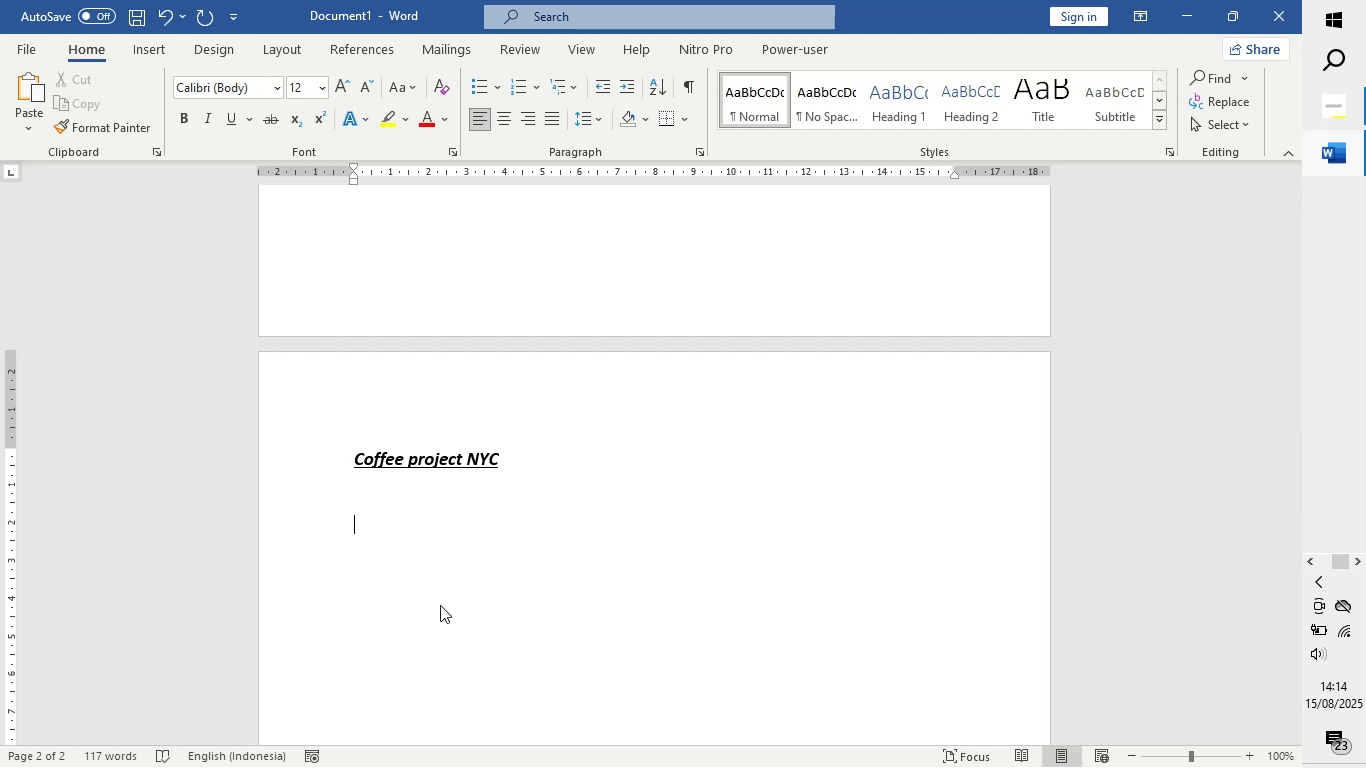 
type(Hi [Pr)
key(Backspace)
key(Backspace)
type(Manager]')
key(Backspace)
type(,)
 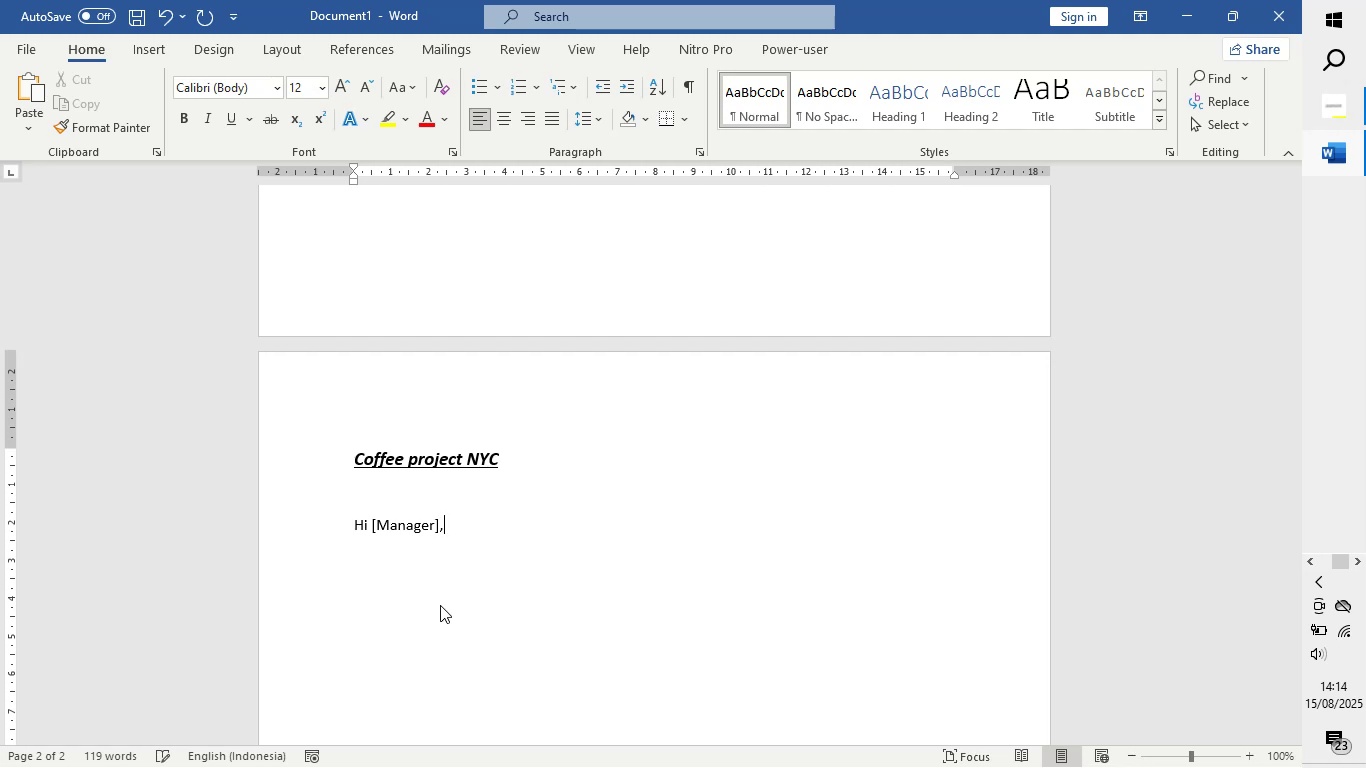 
key(Enter)
 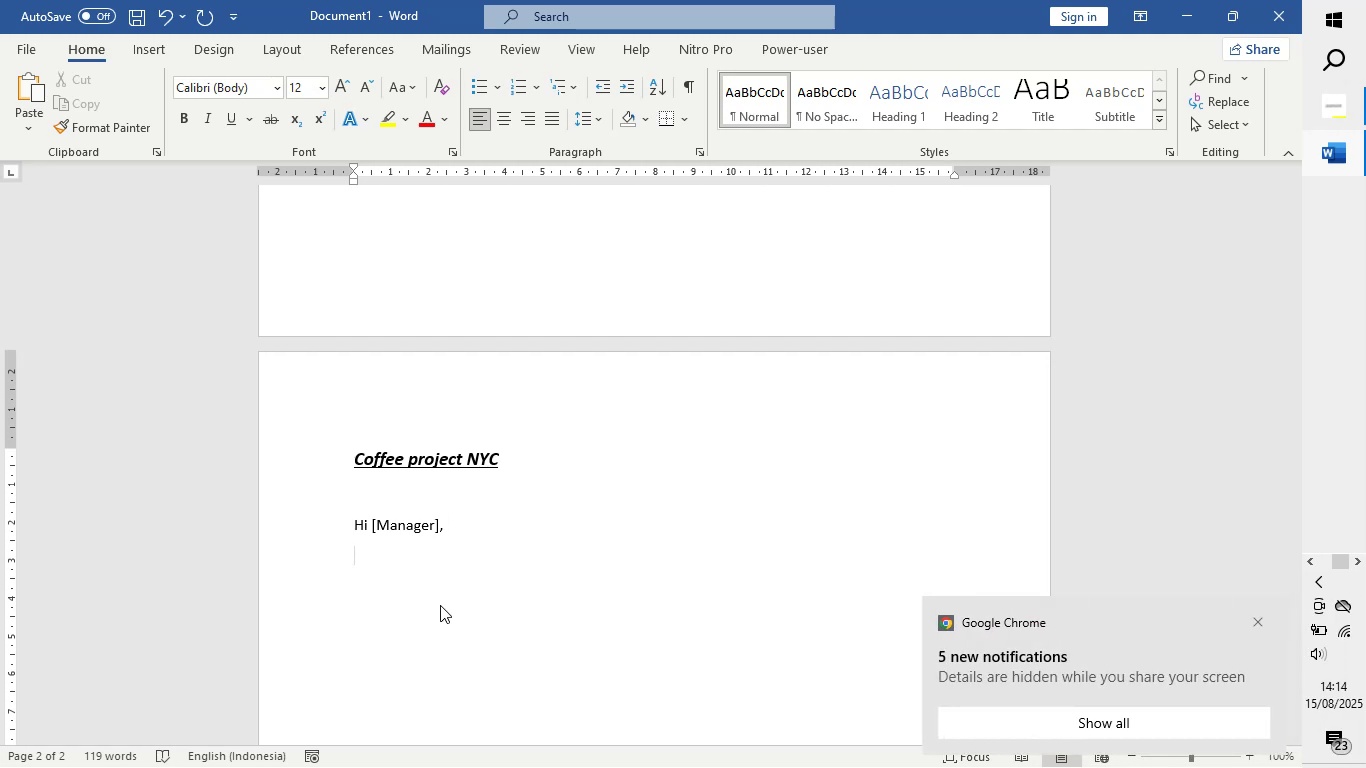 
type(Im)
key(Backspace)
type('m [Name] from [)
key(Backspace)
key(Backspace)
type([Your Company or Organization )
key(Backspace)
type(])
 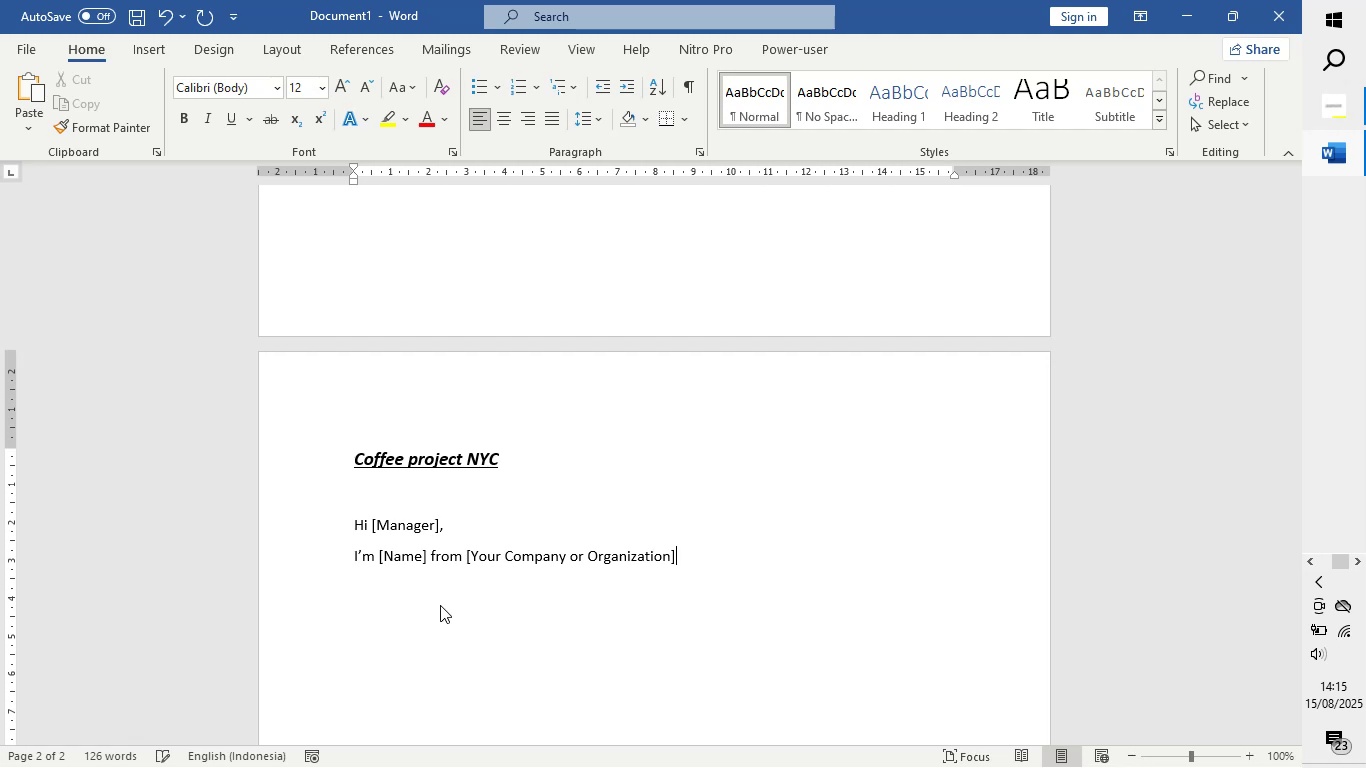 
 